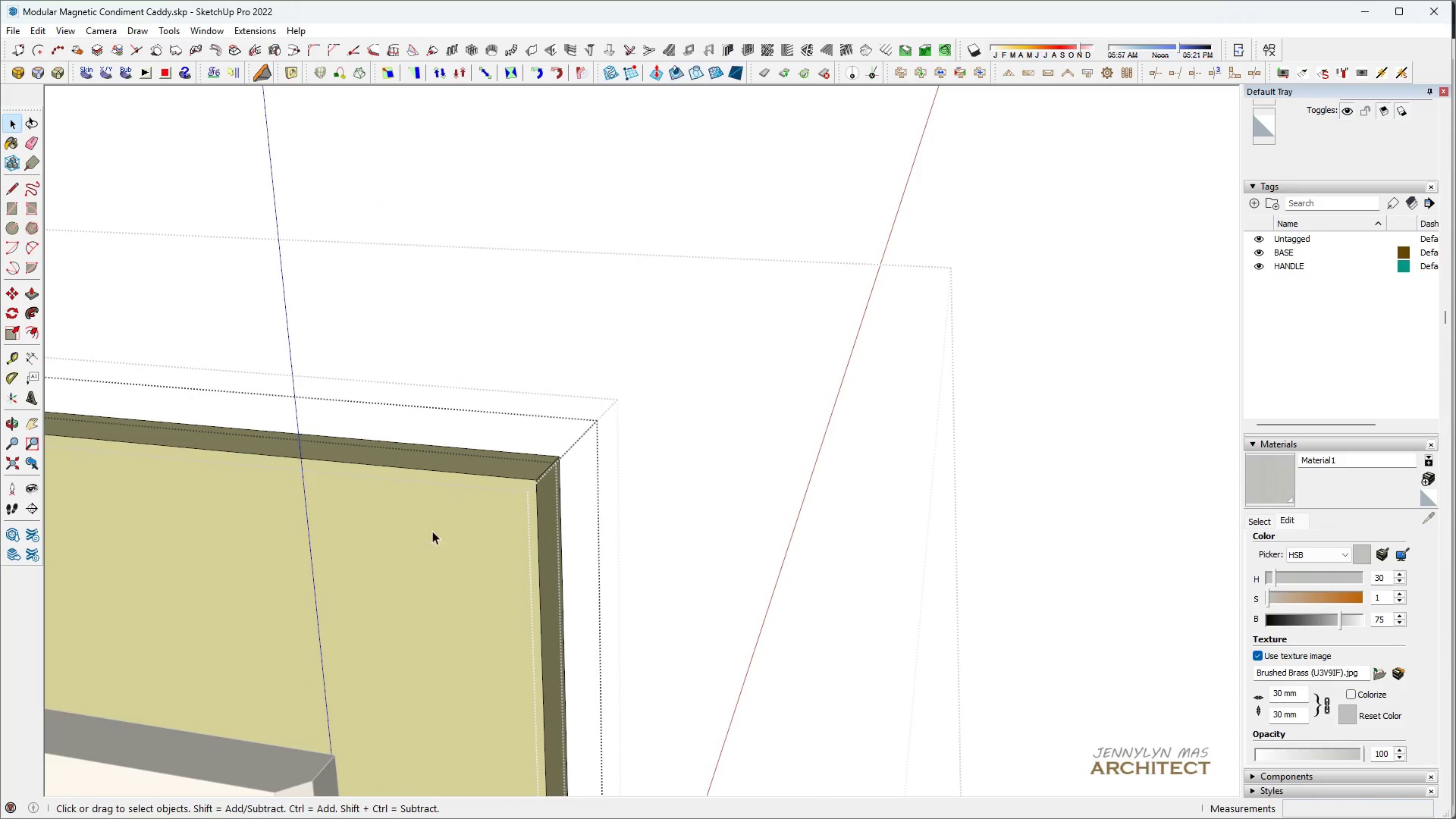 
left_click([450, 522])
 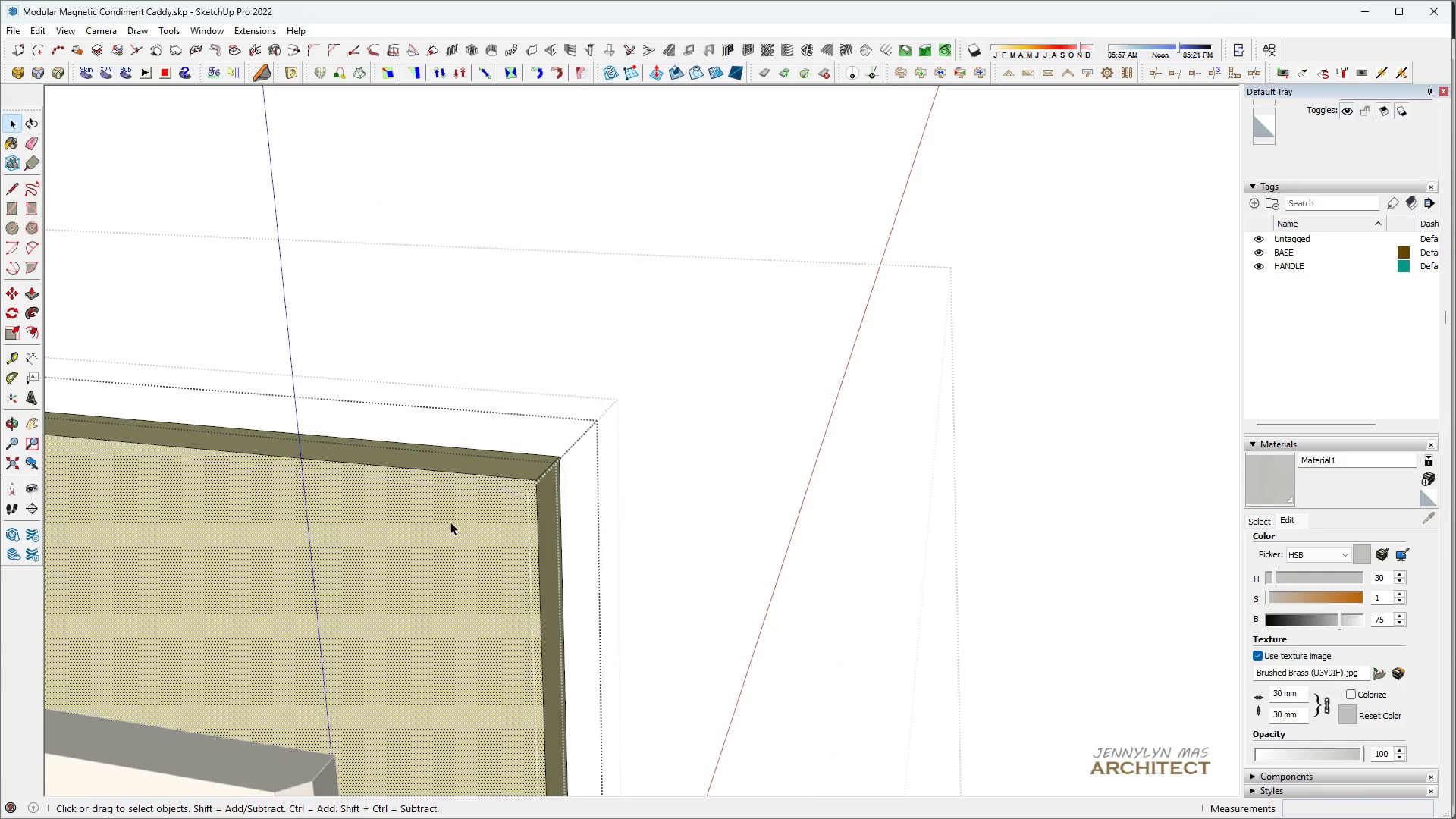 
type(HH)
 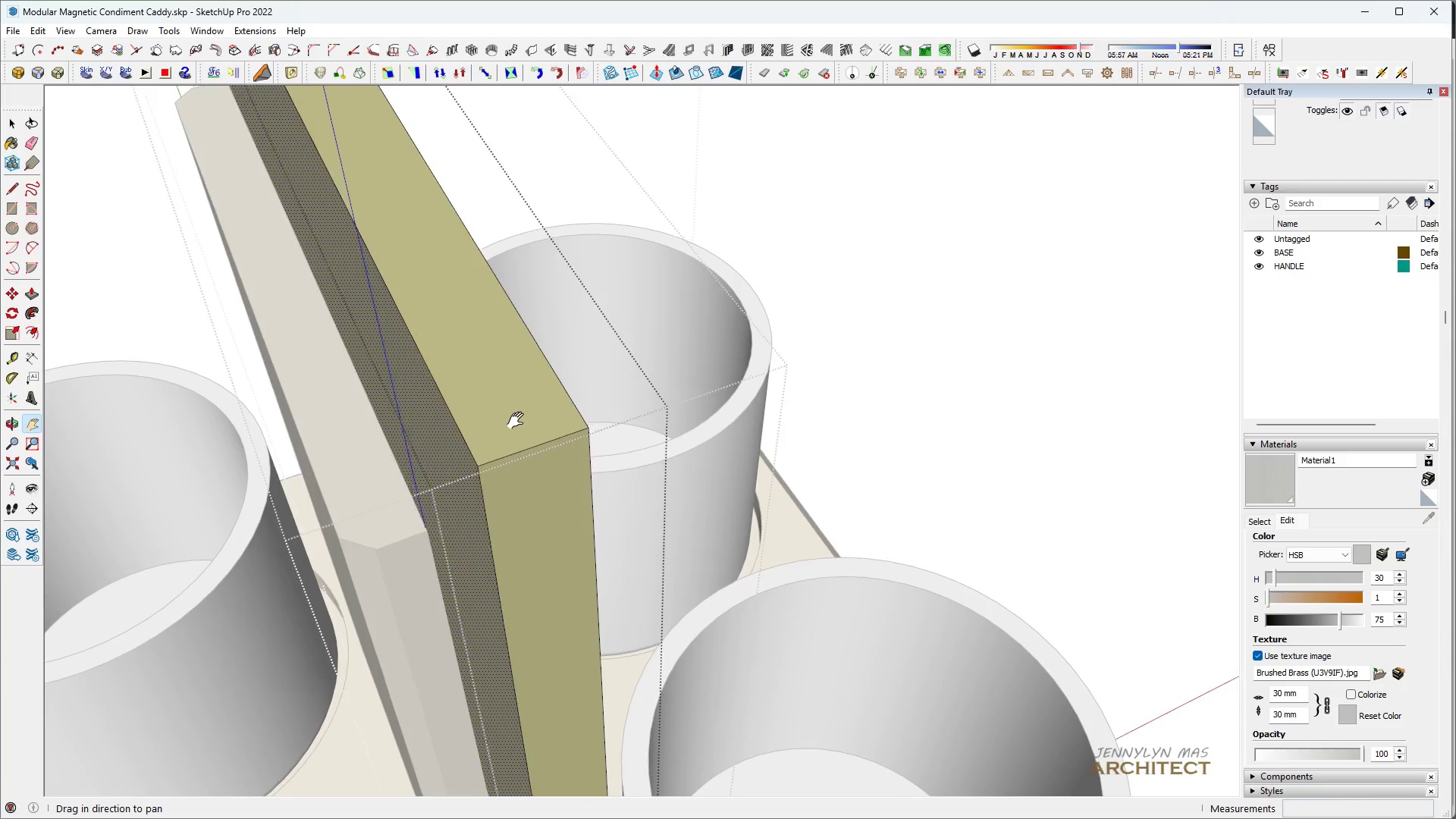 
scroll: coordinate [453, 517], scroll_direction: up, amount: 4.0
 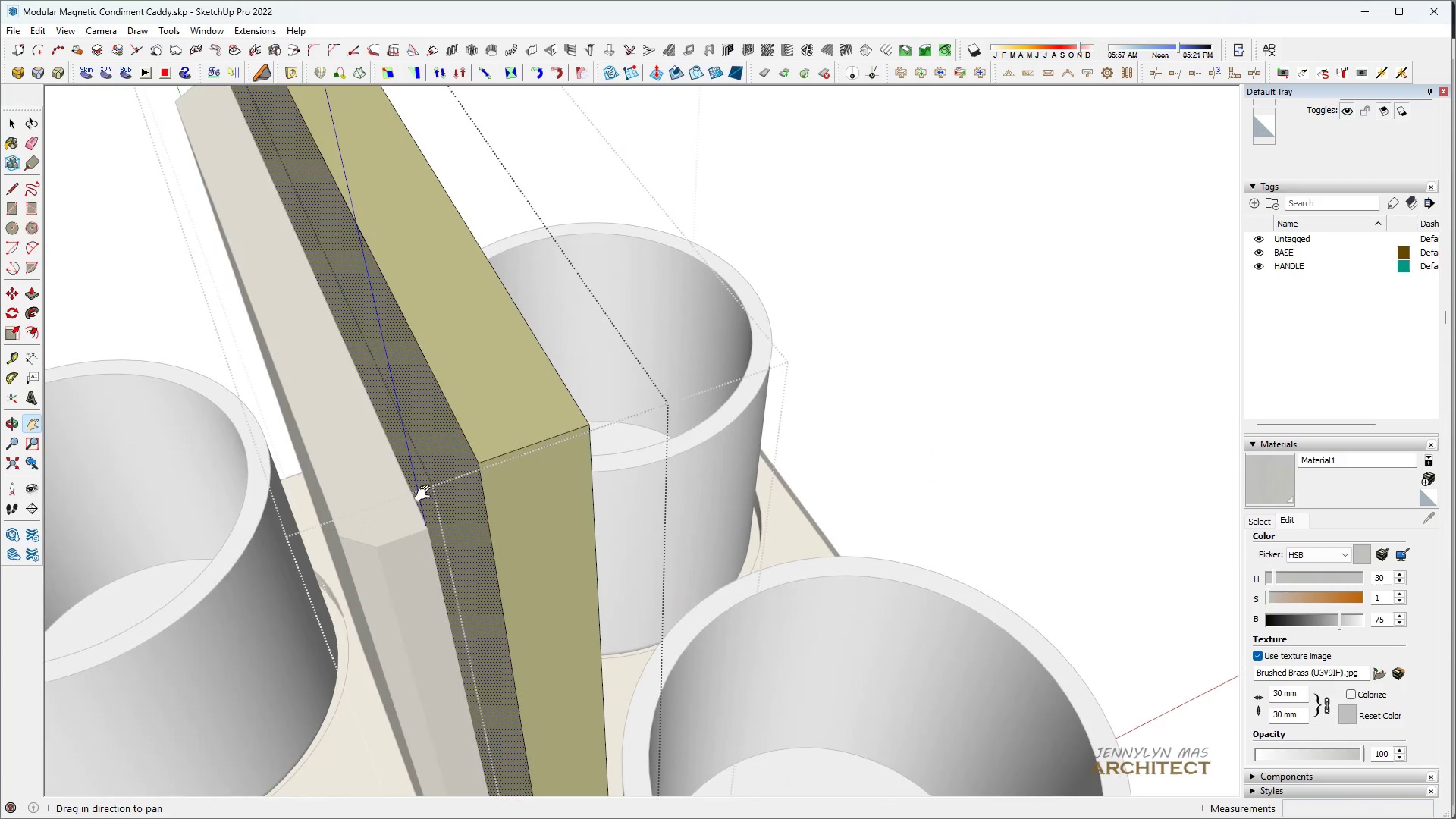 
left_click_drag(start_coordinate=[521, 414], to_coordinate=[492, 467])
 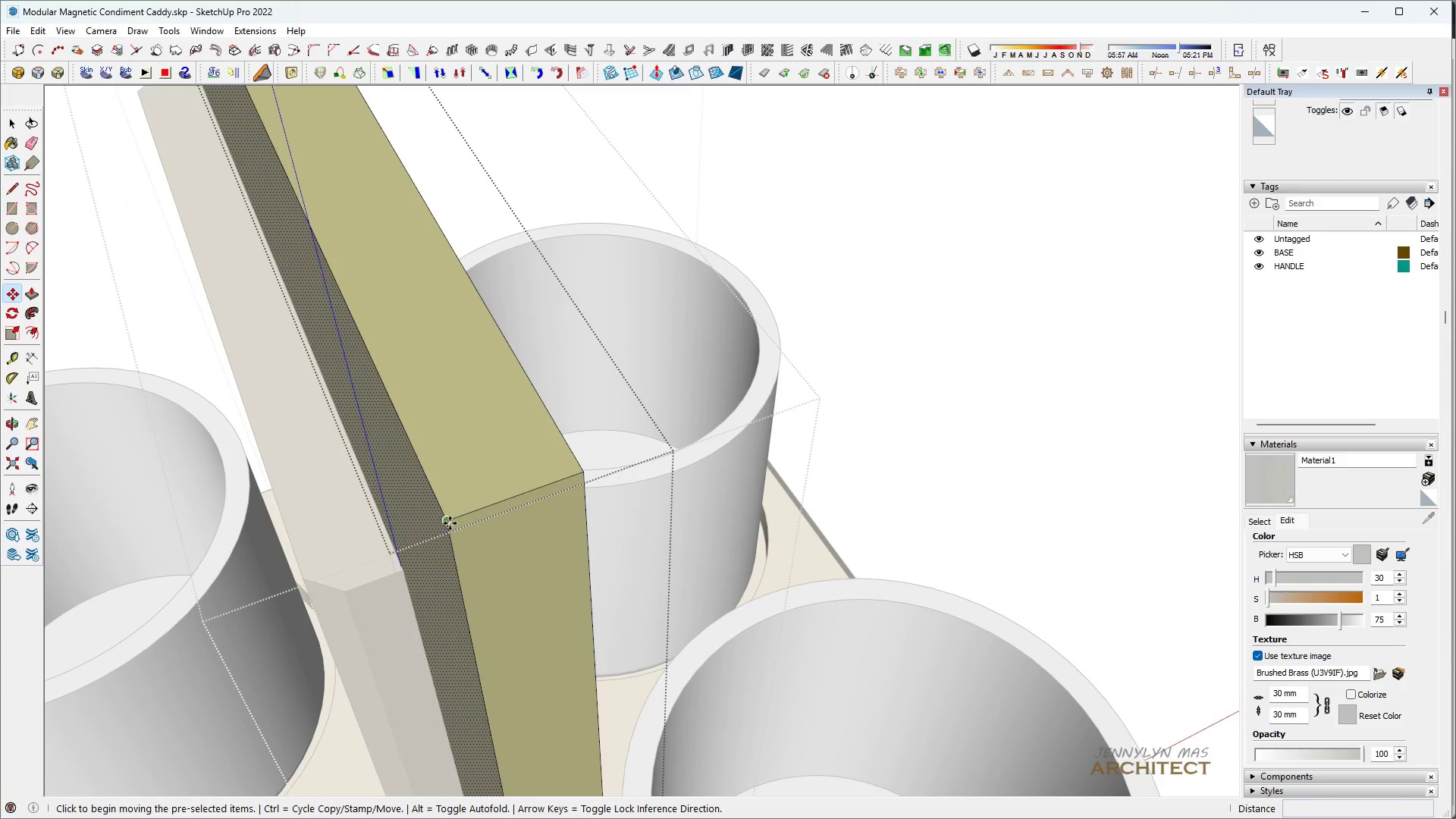 
key(Space)
 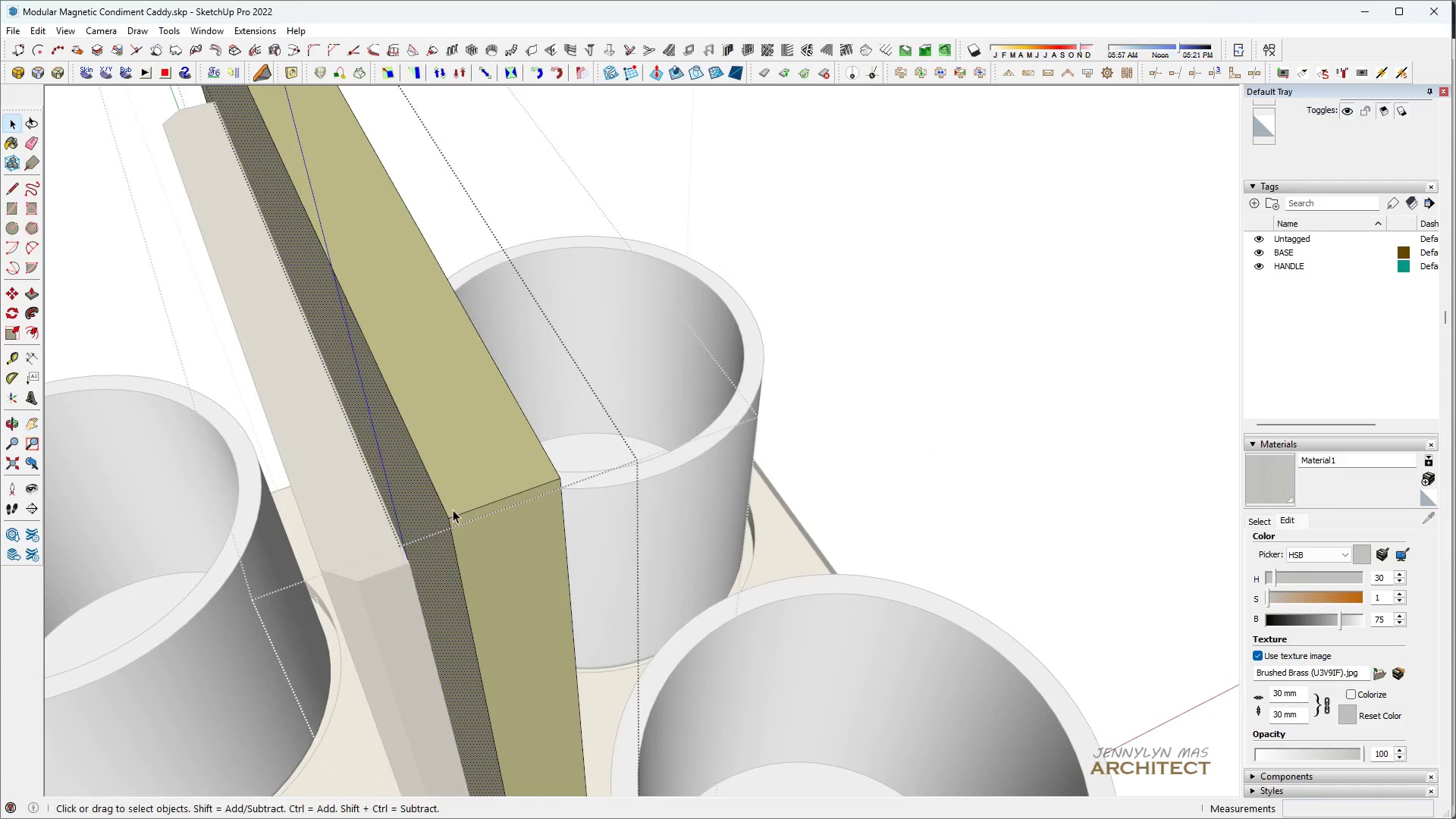 
key(M)
 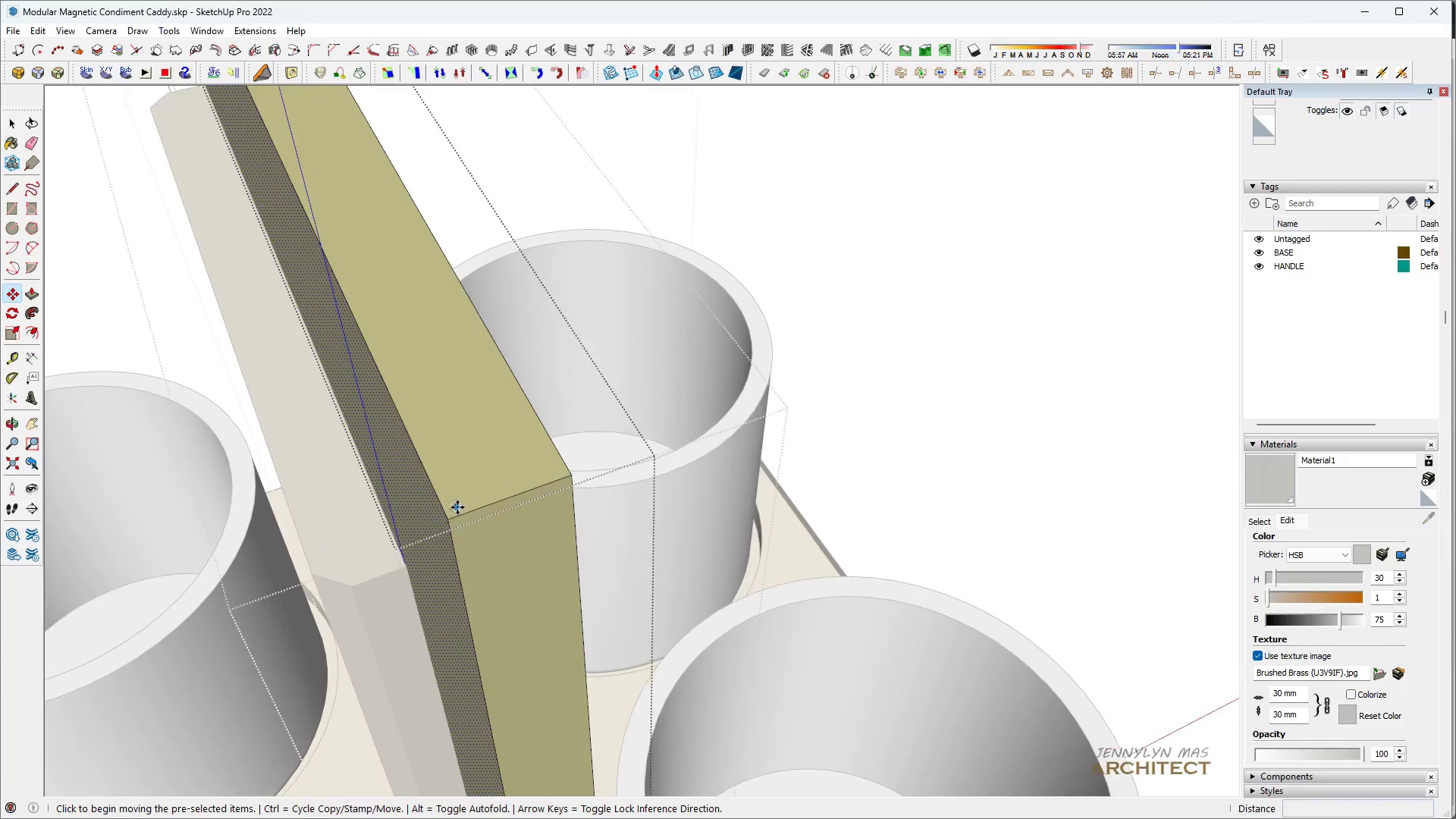 
key(Control+ControlLeft)
 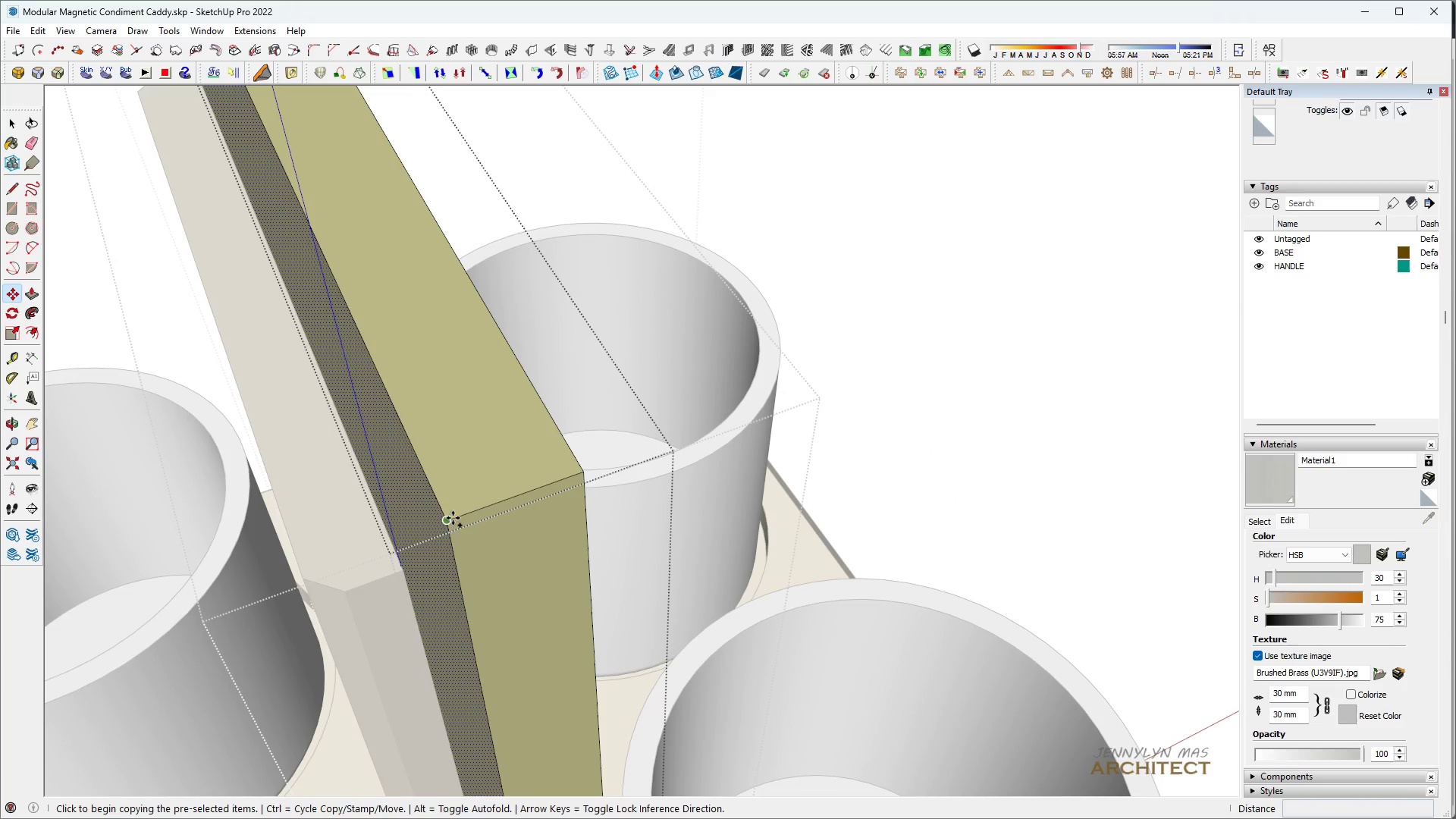 
scroll: coordinate [459, 507], scroll_direction: up, amount: 2.0
 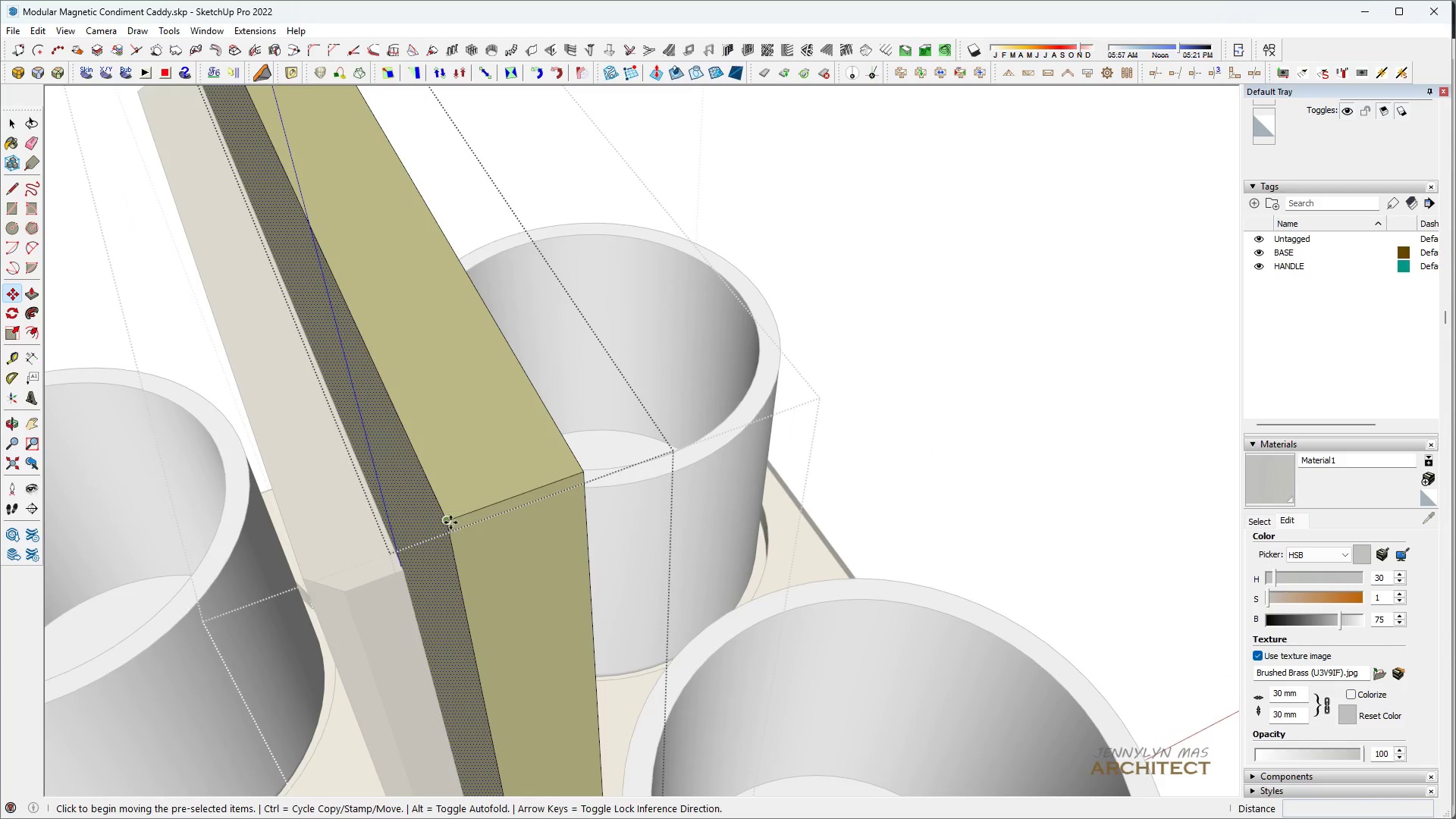 
left_click([453, 518])
 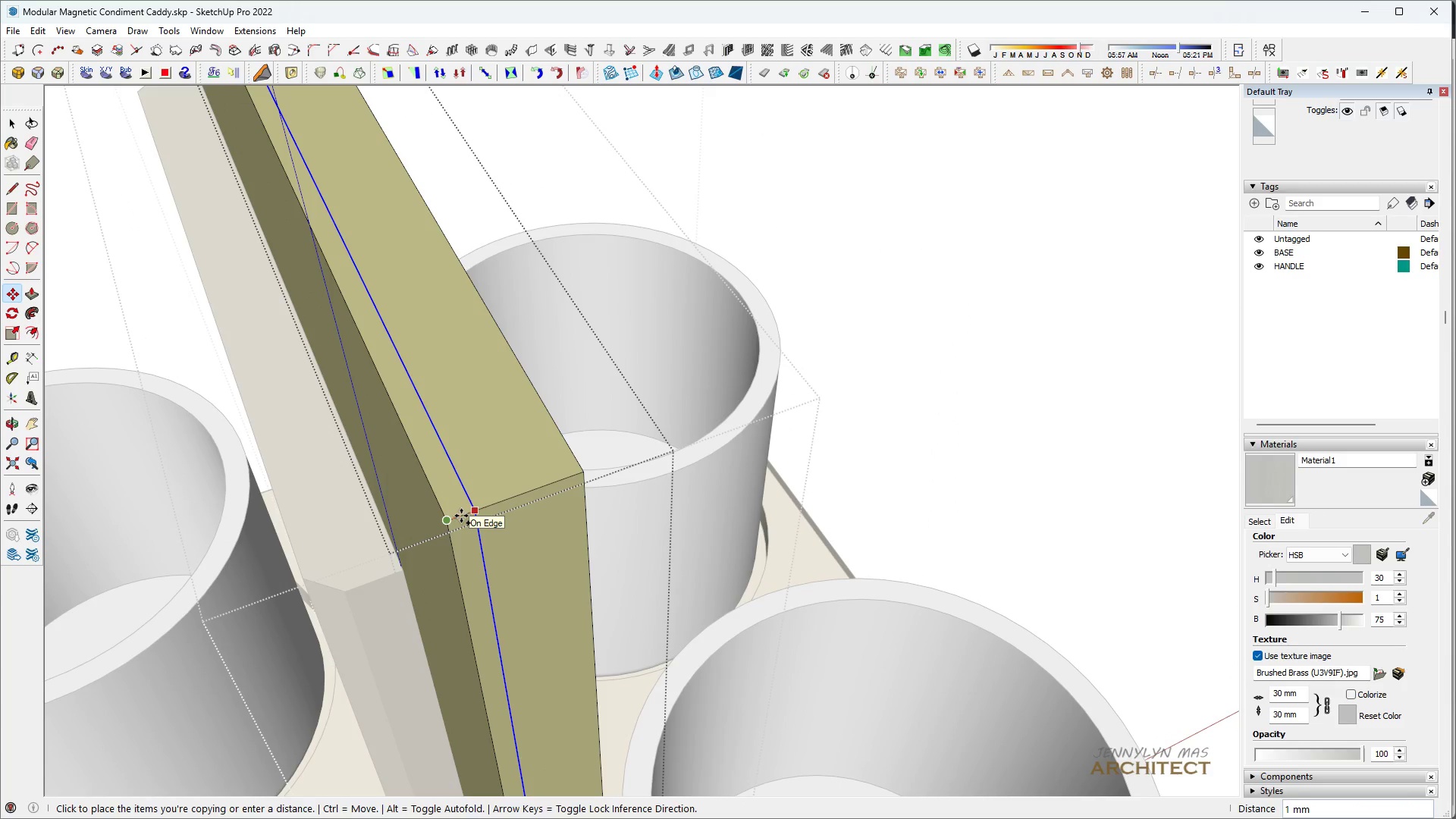 
key(2)
 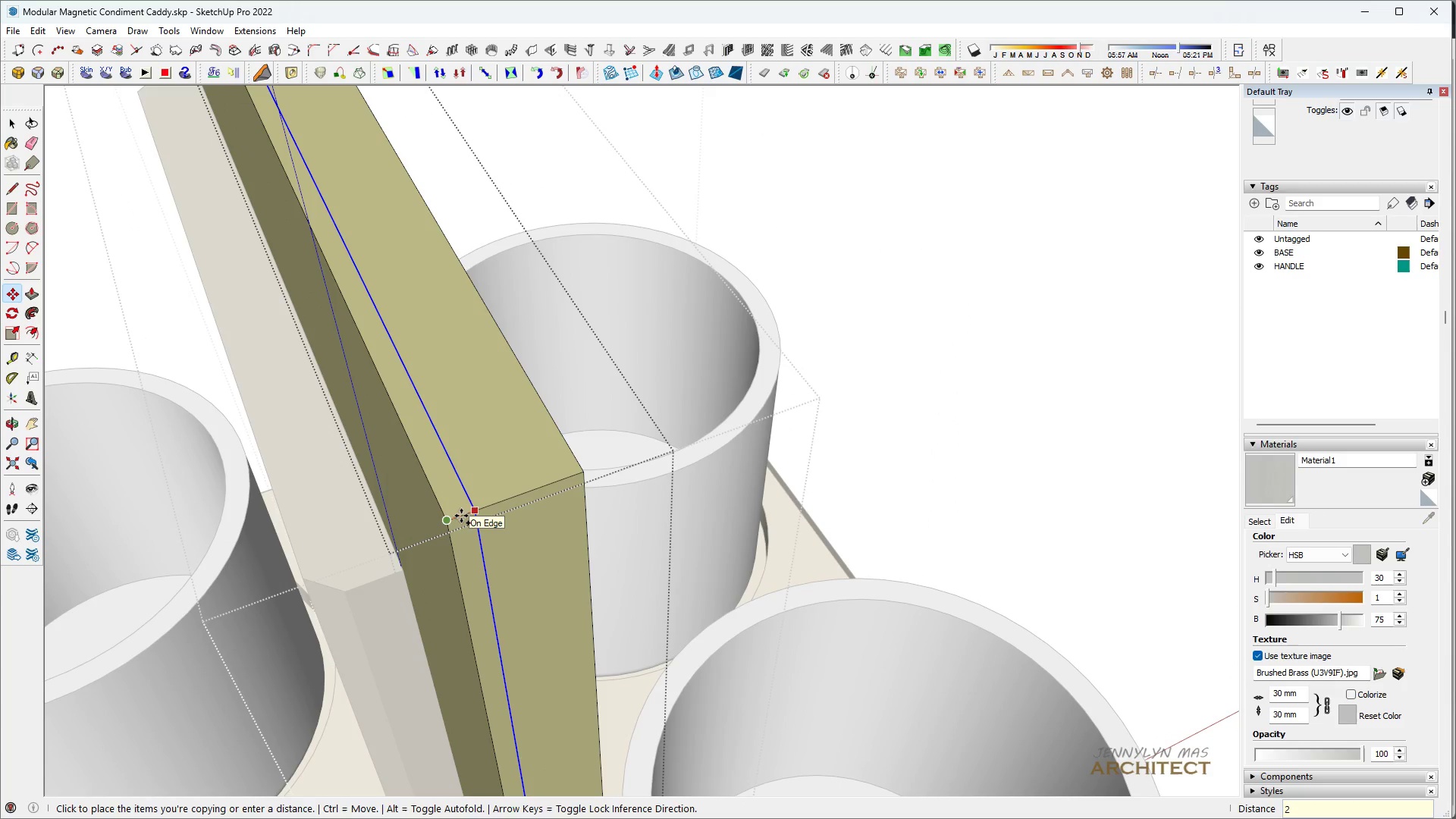 
key(Enter)
 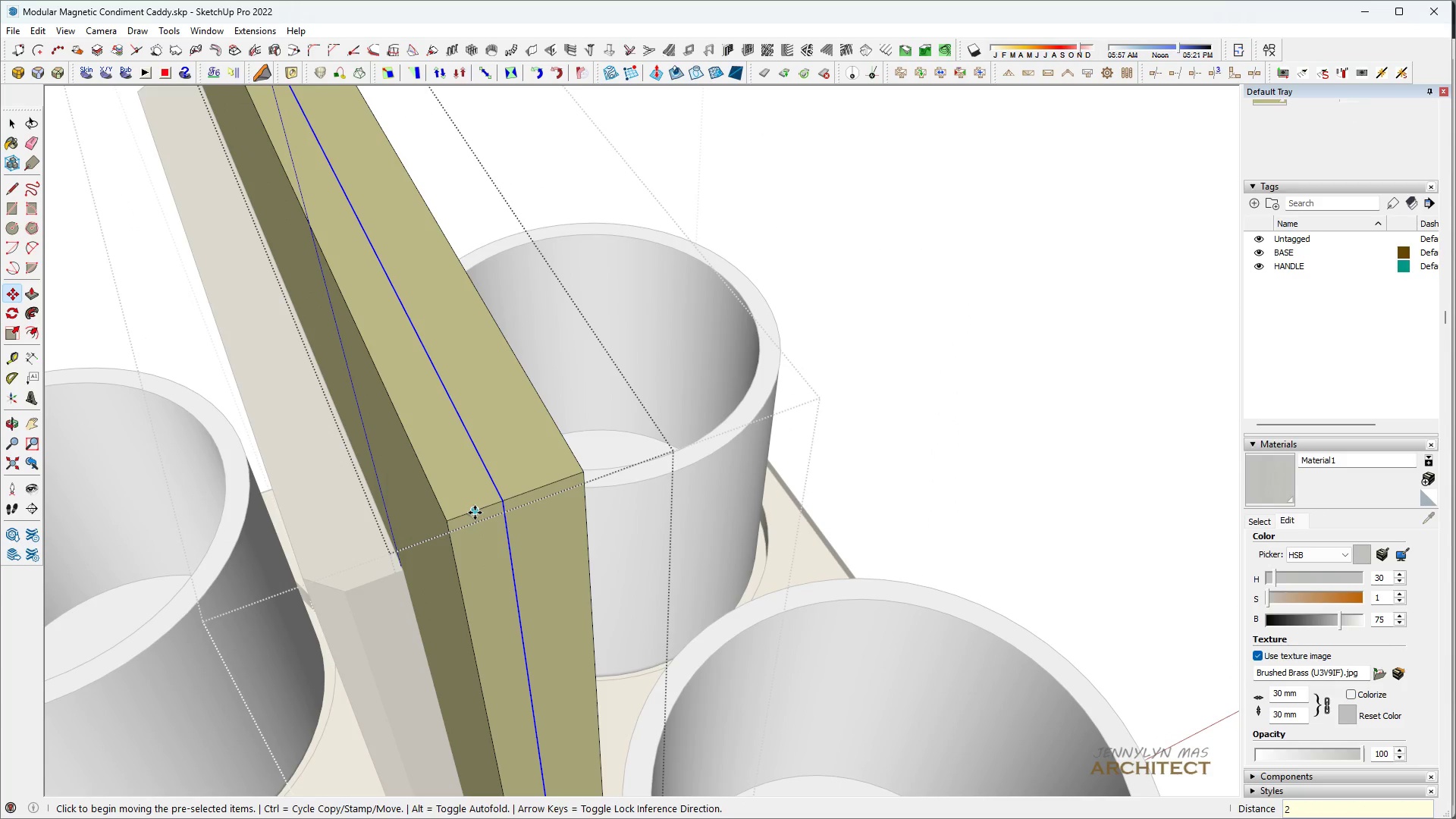 
key(Space)
 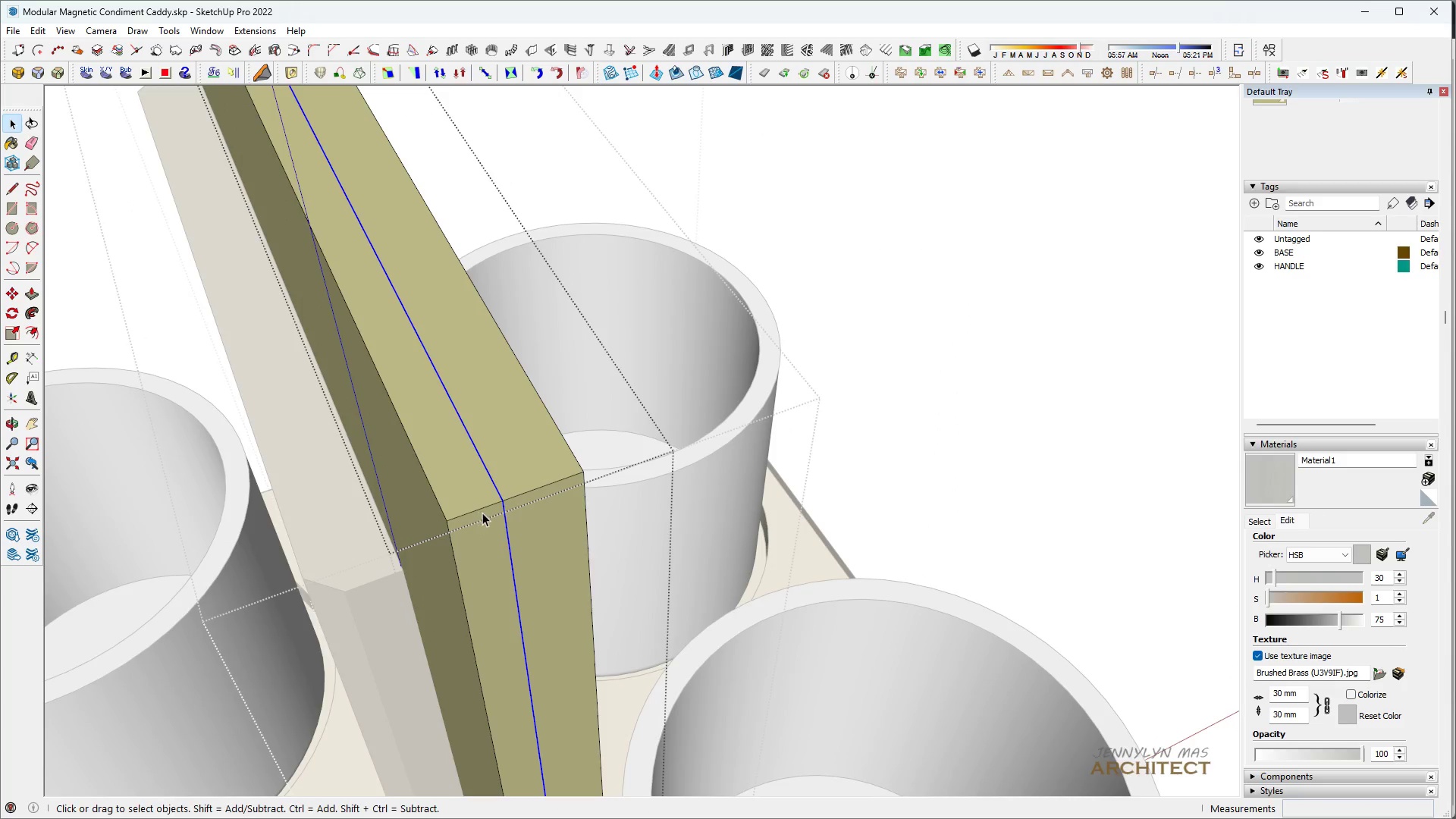 
key(M)
 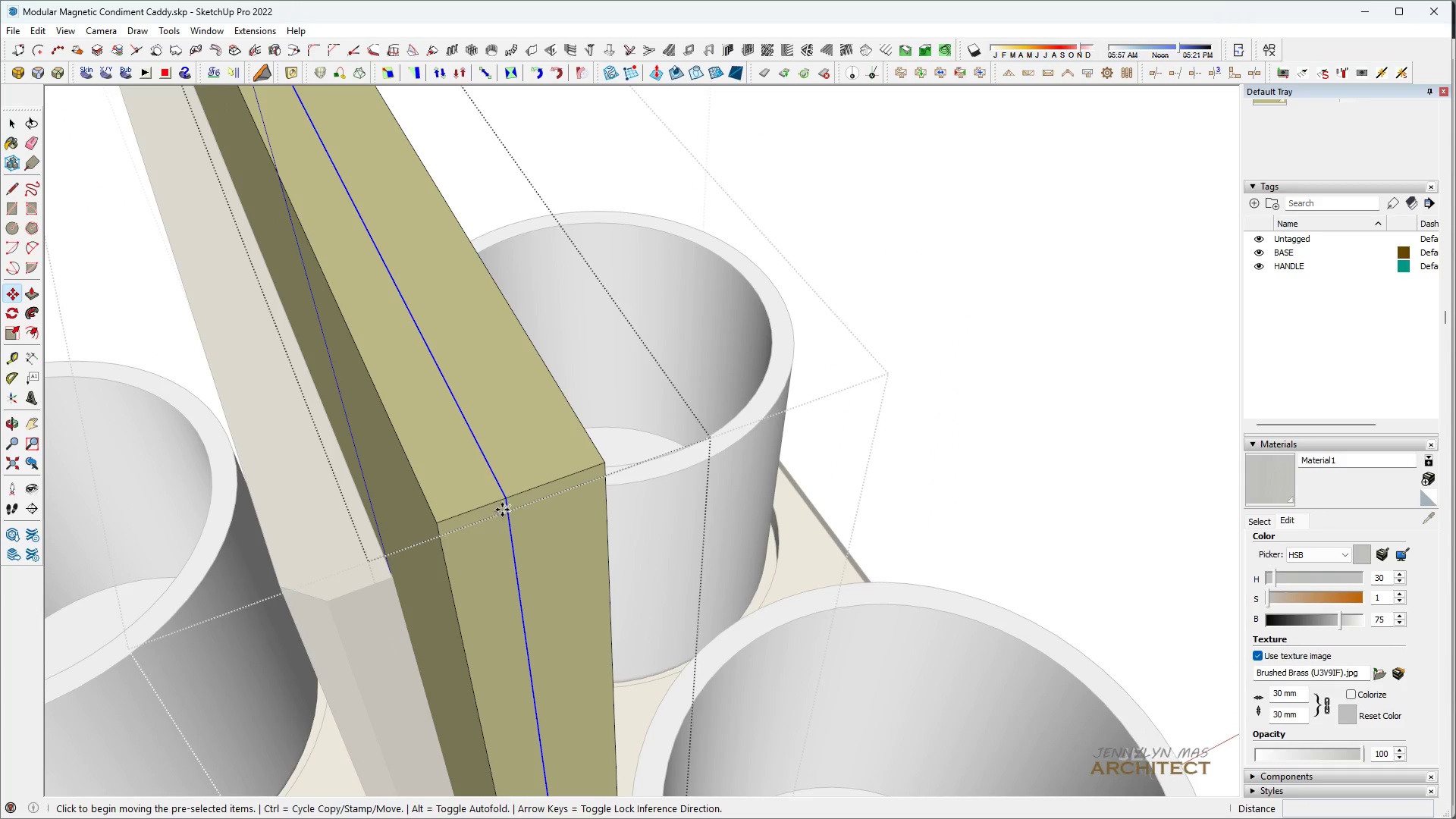 
key(Control+ControlLeft)
 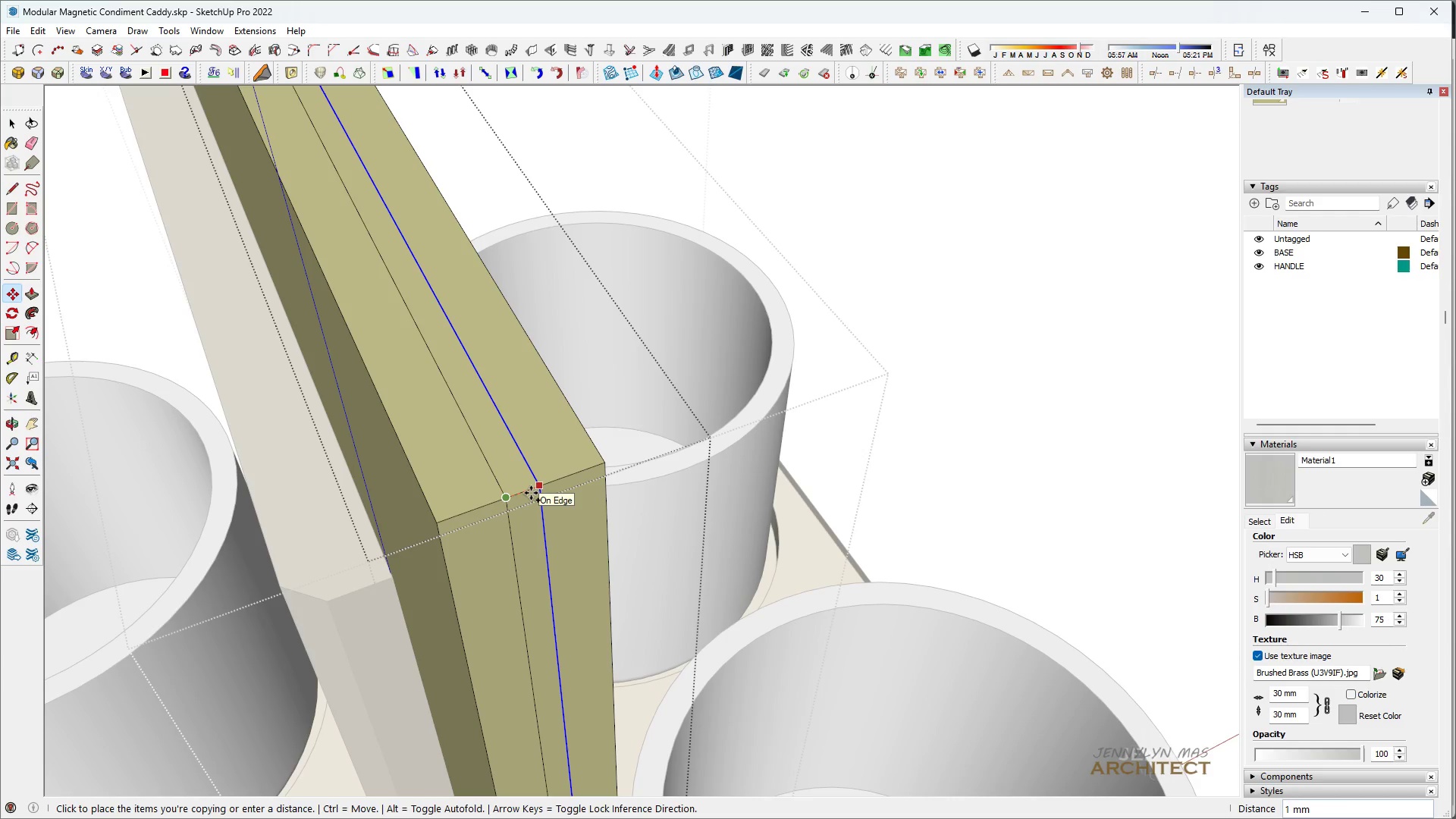 
scroll: coordinate [494, 513], scroll_direction: up, amount: 2.0
 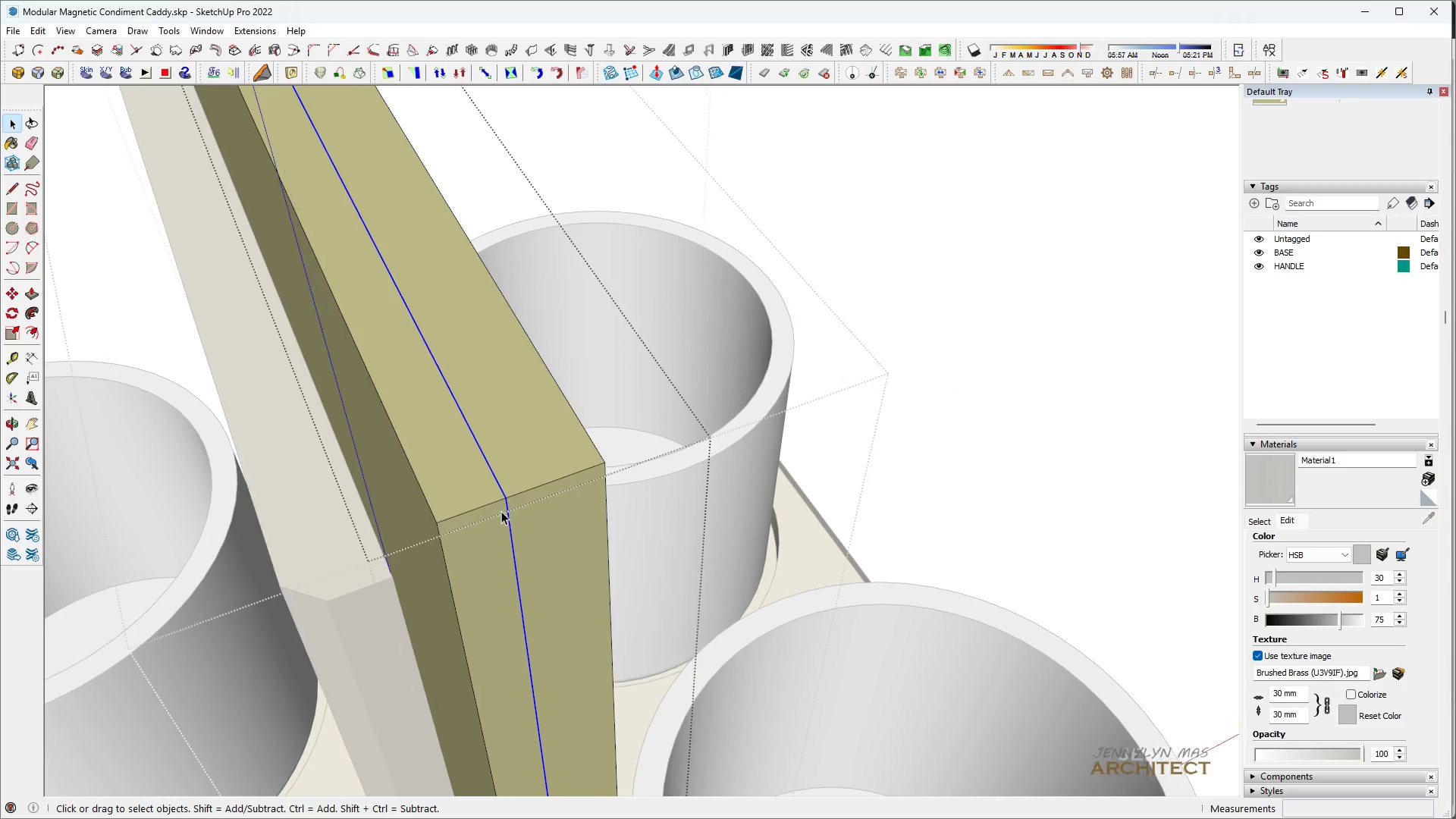 
key(Space)
 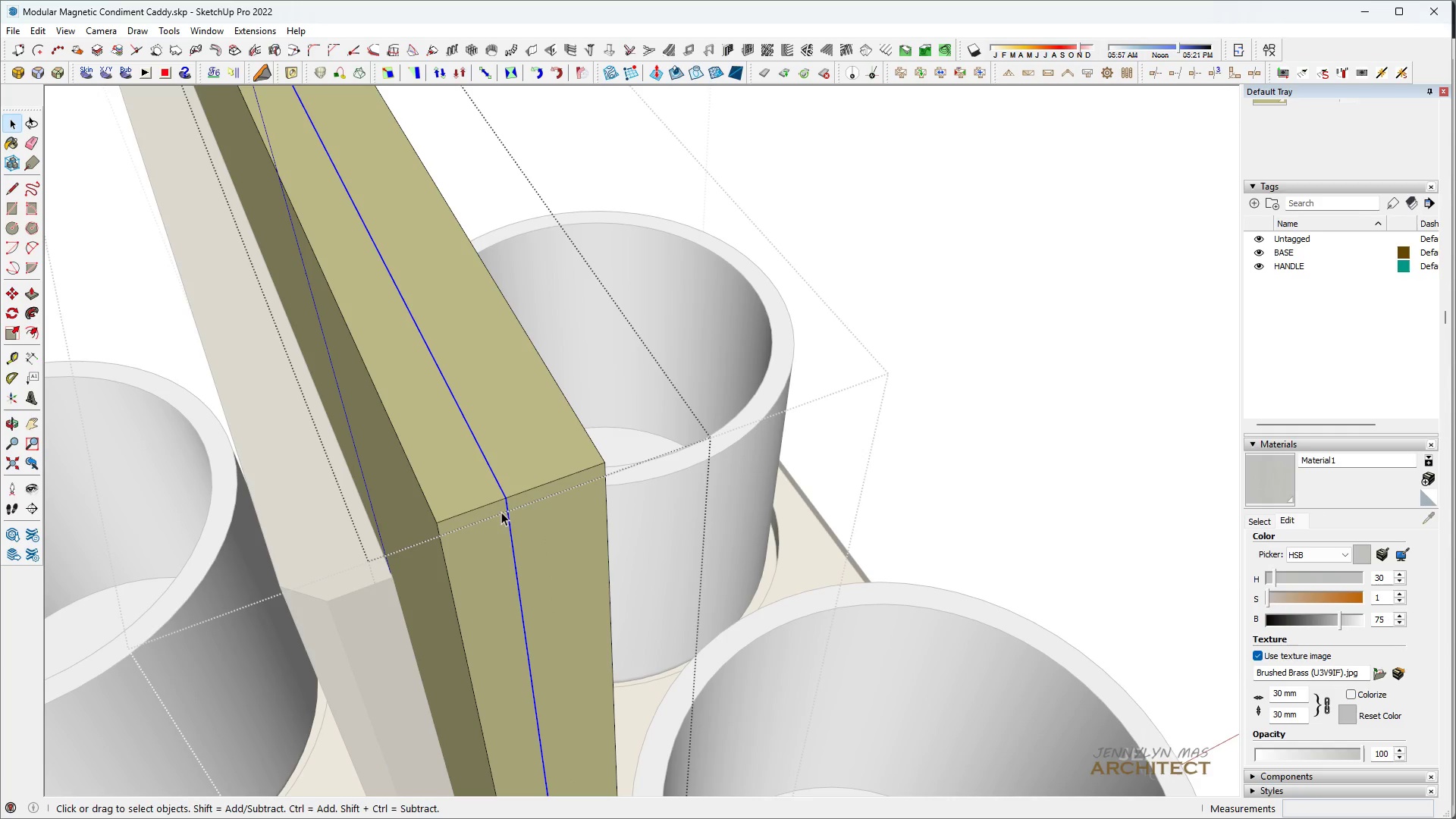 
key(Control+Z)
 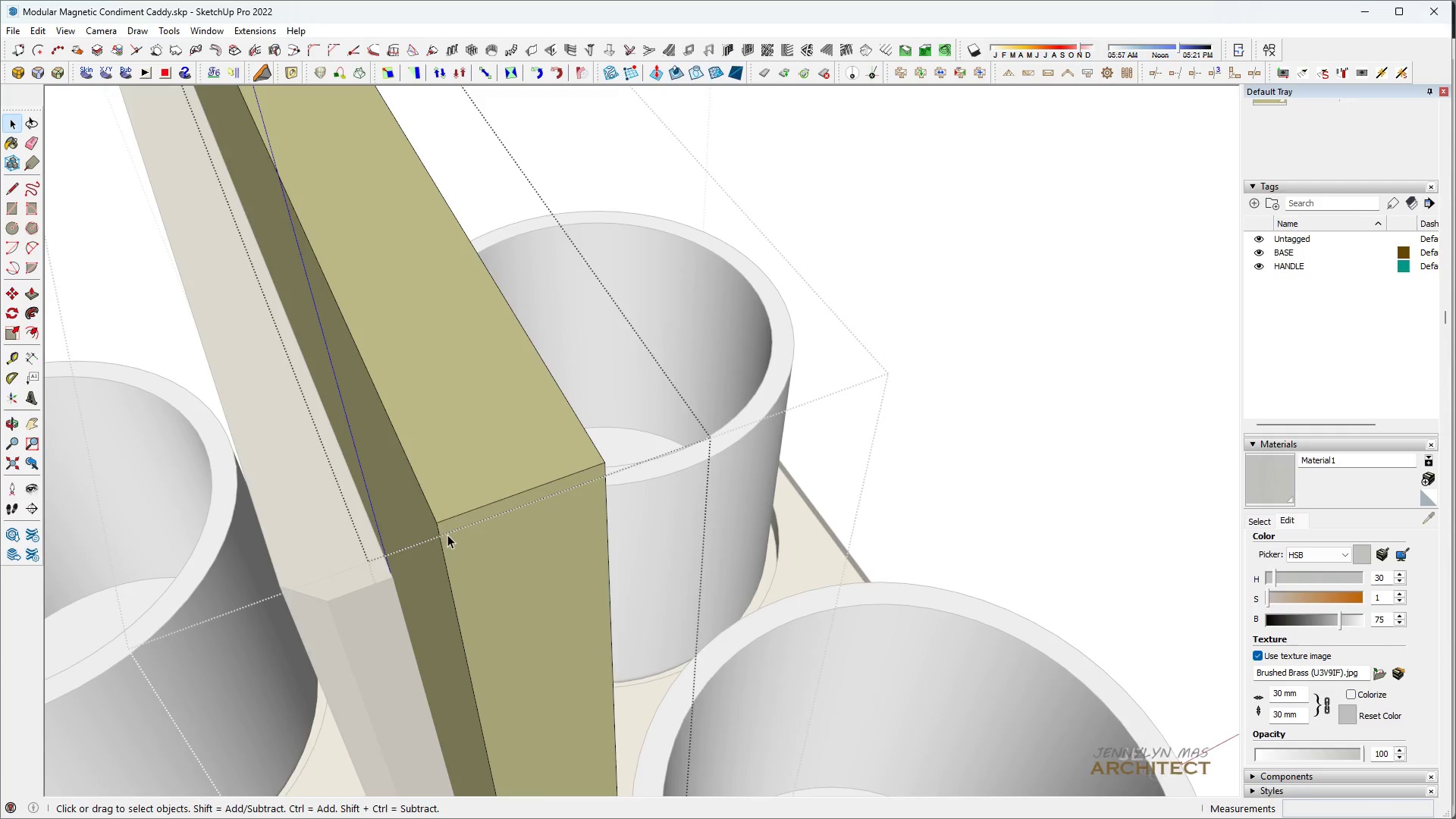 
key(Space)
 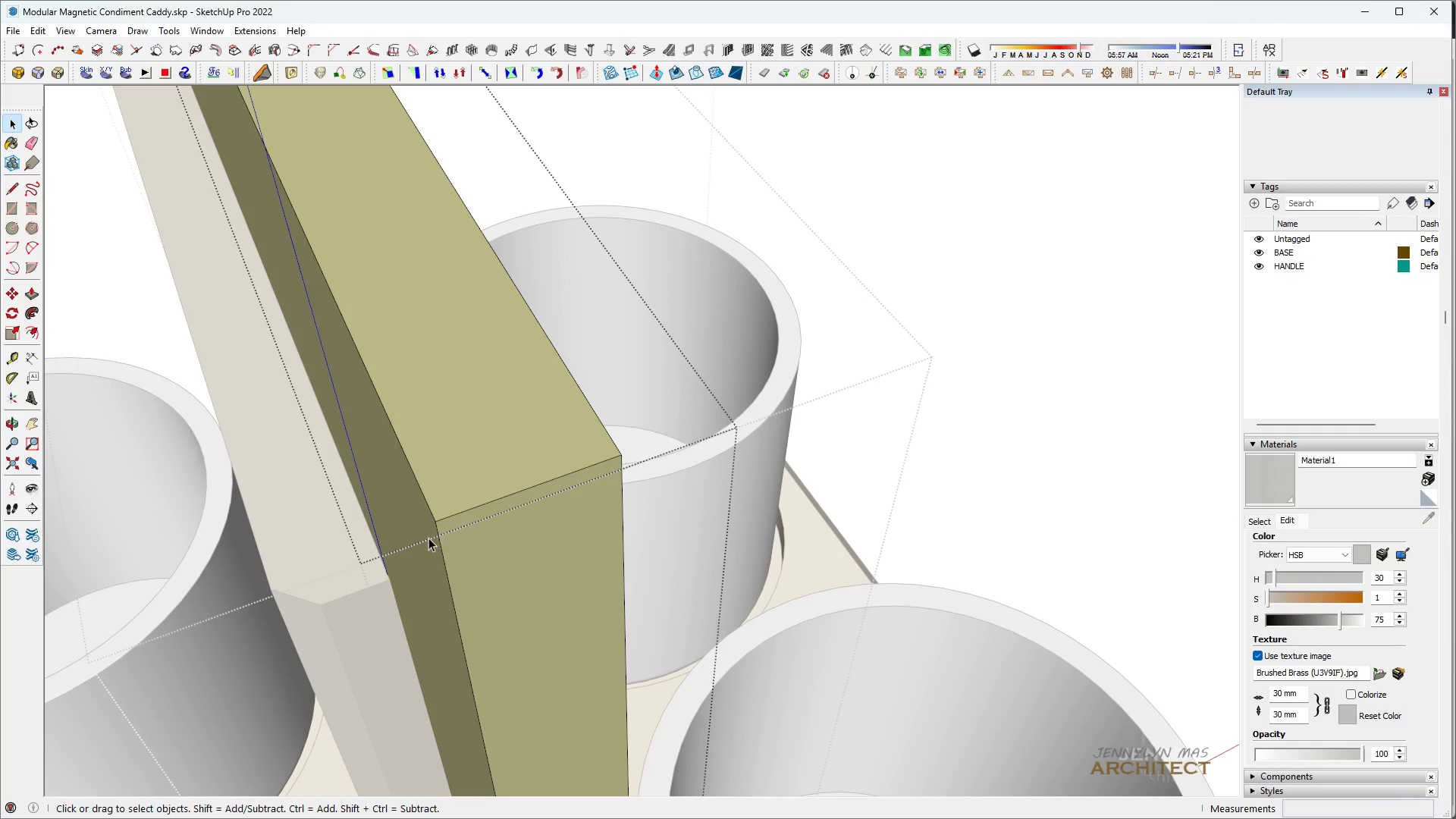 
left_click([426, 538])
 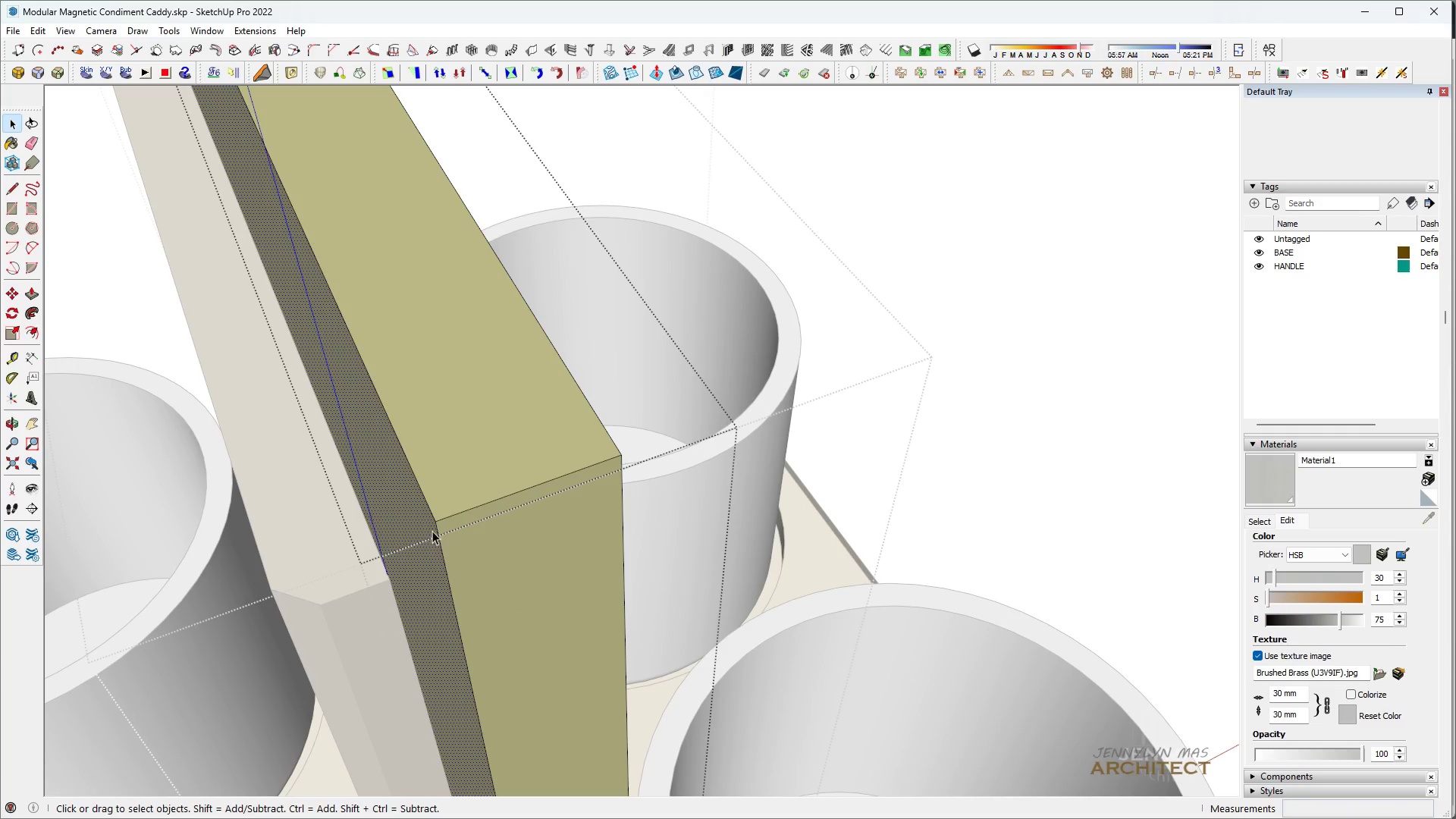 
scroll: coordinate [447, 535], scroll_direction: up, amount: 1.0
 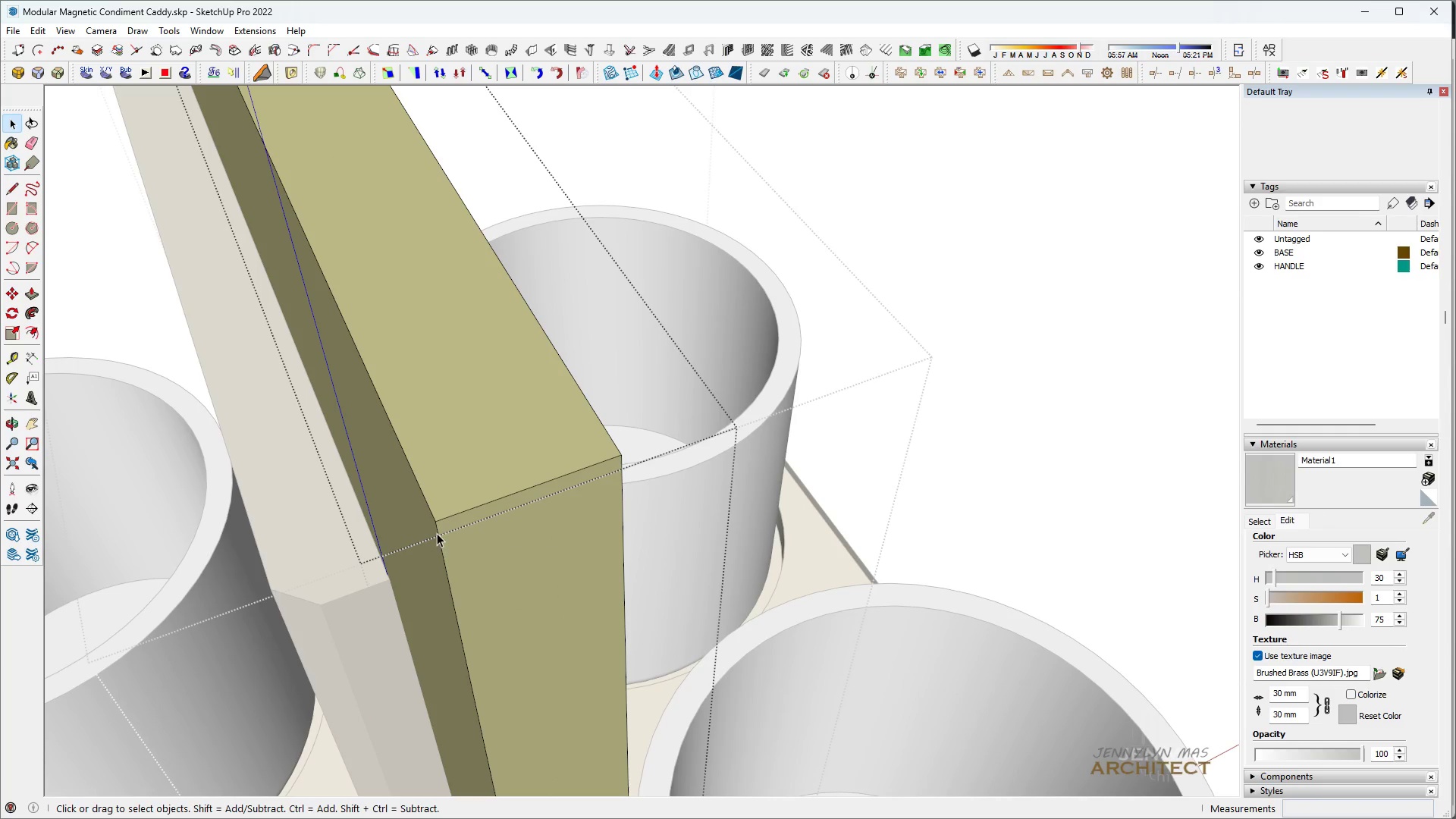 
key(M)
 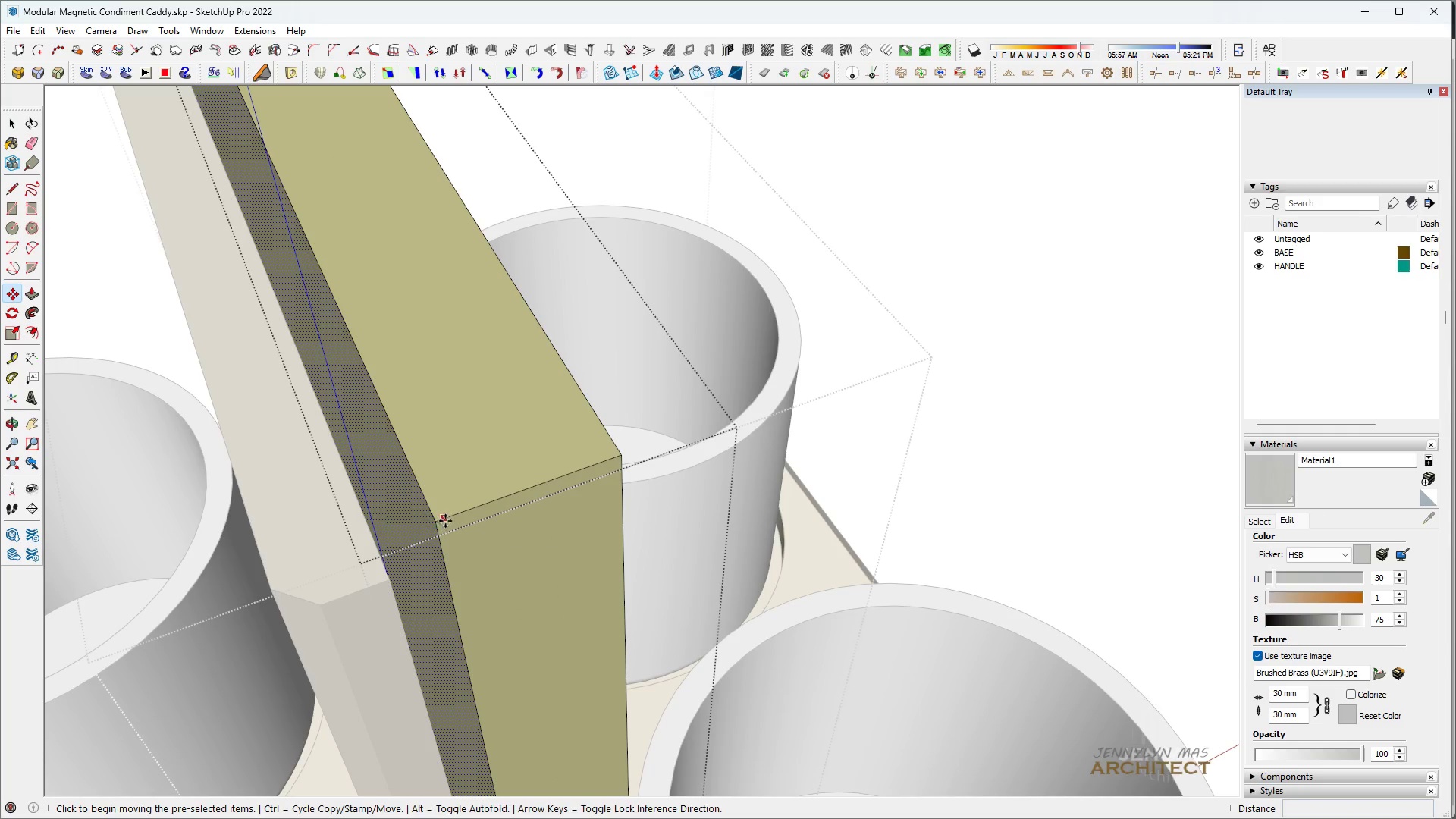 
key(Control+ControlLeft)
 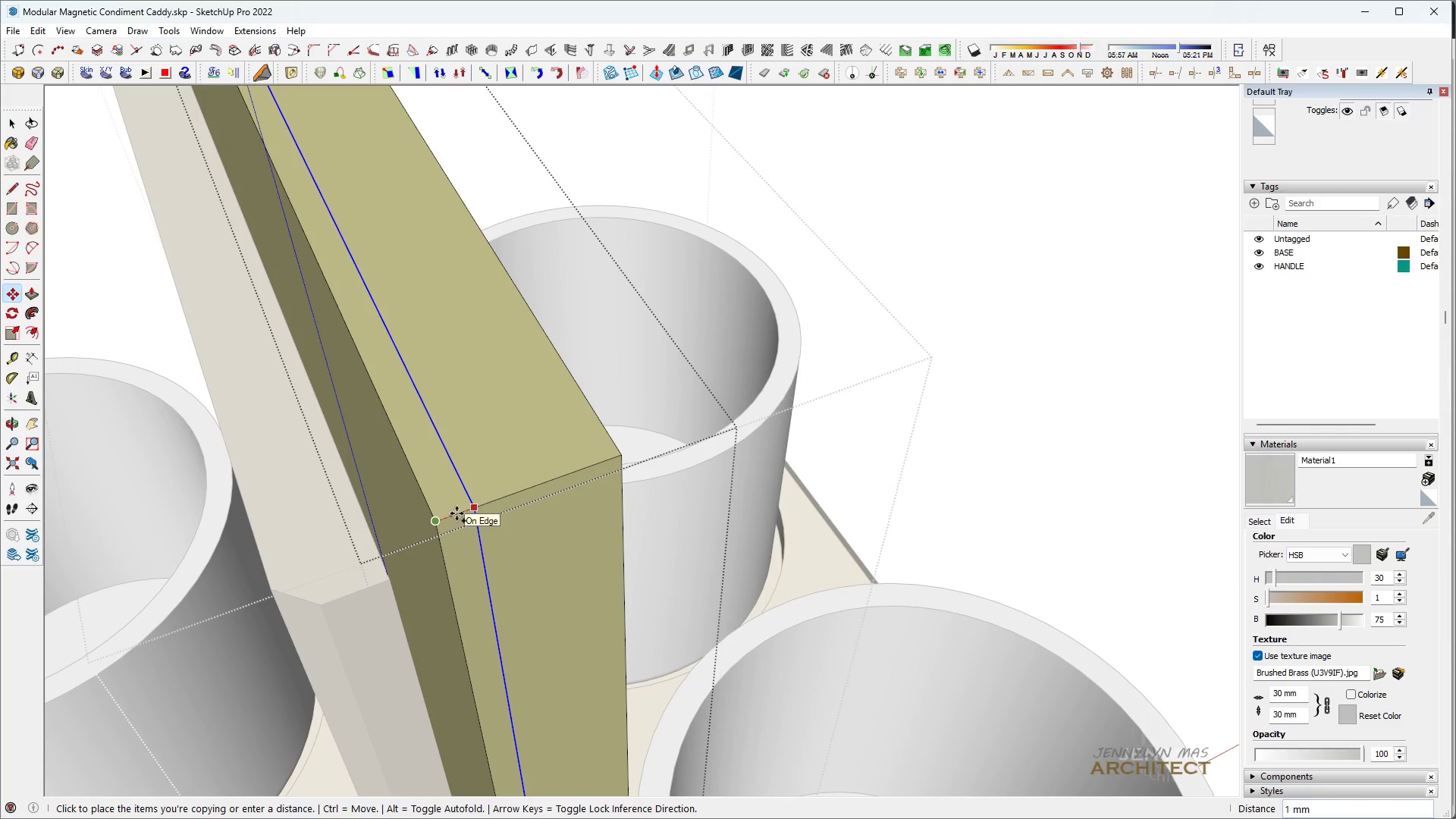 
key(1)
 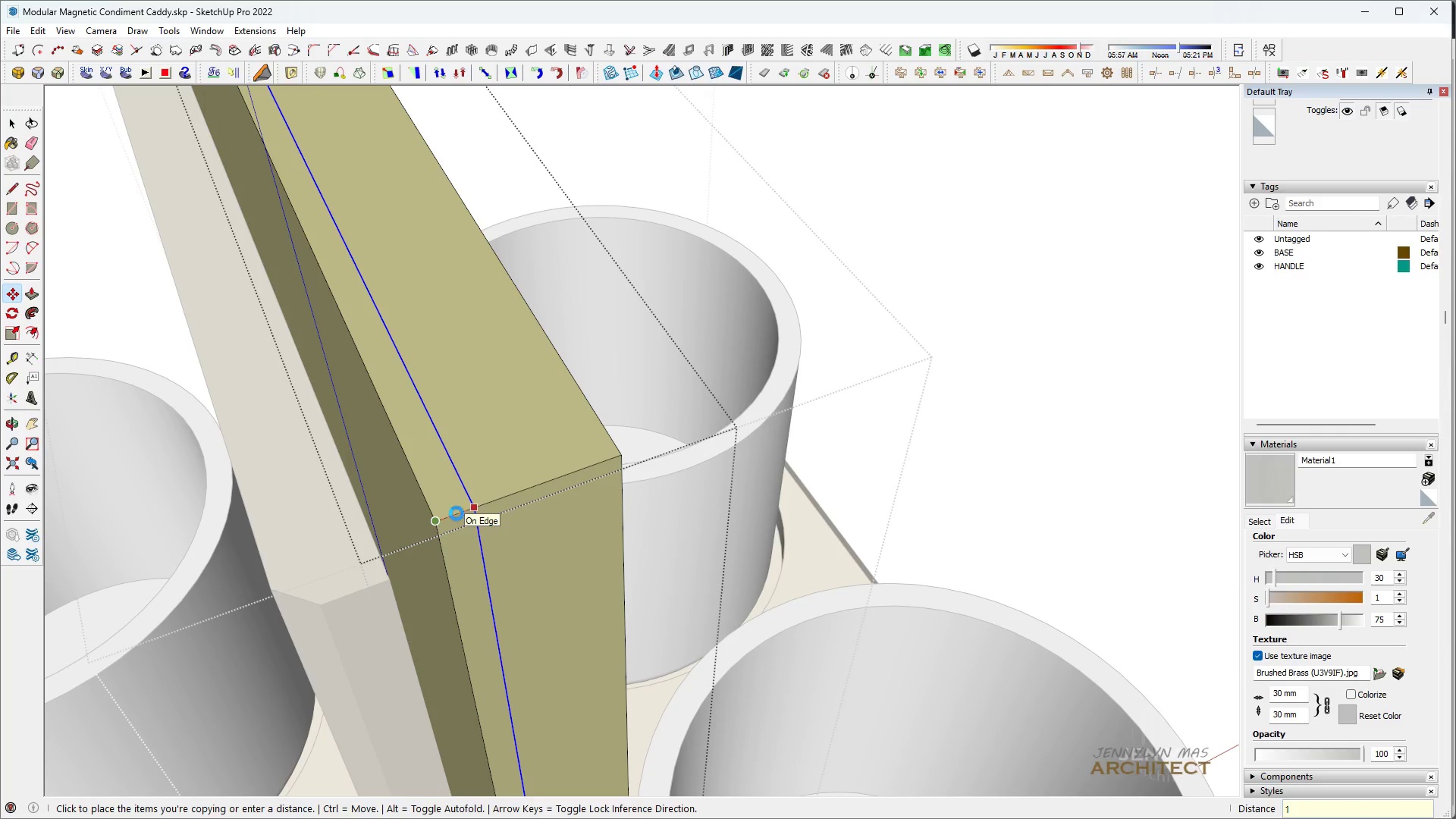 
key(Enter)
 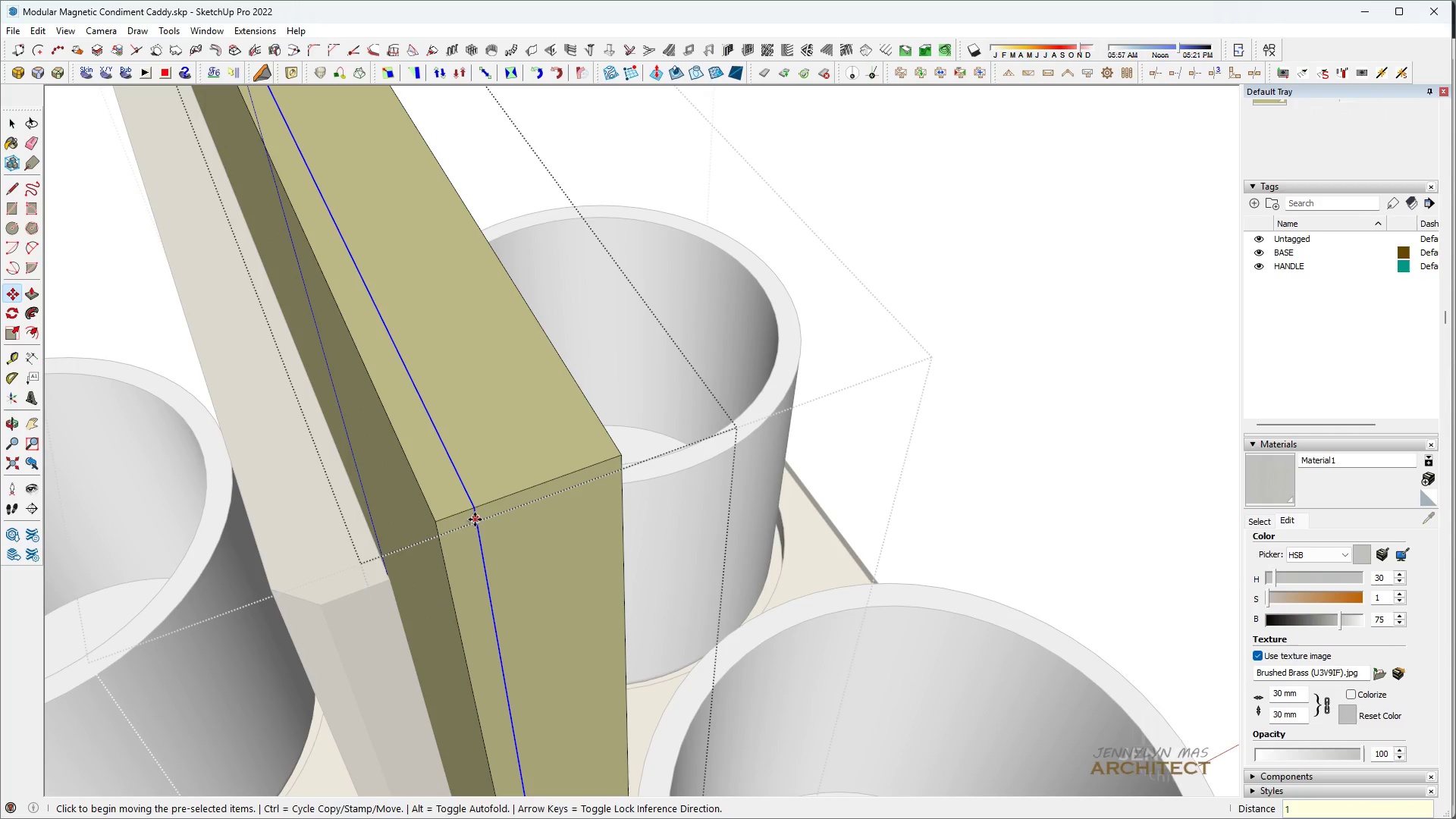 
key(Space)
 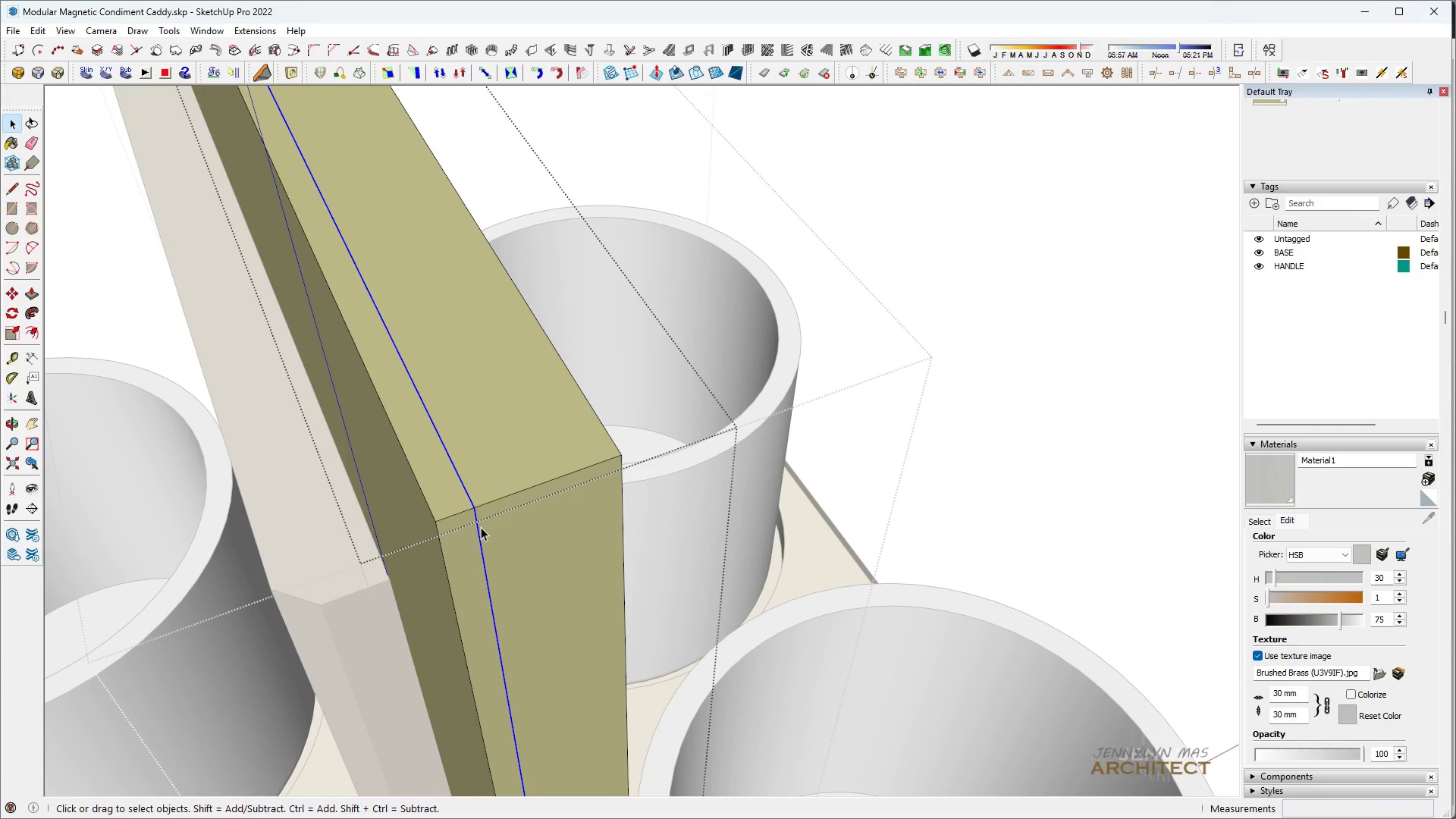 
key(M)
 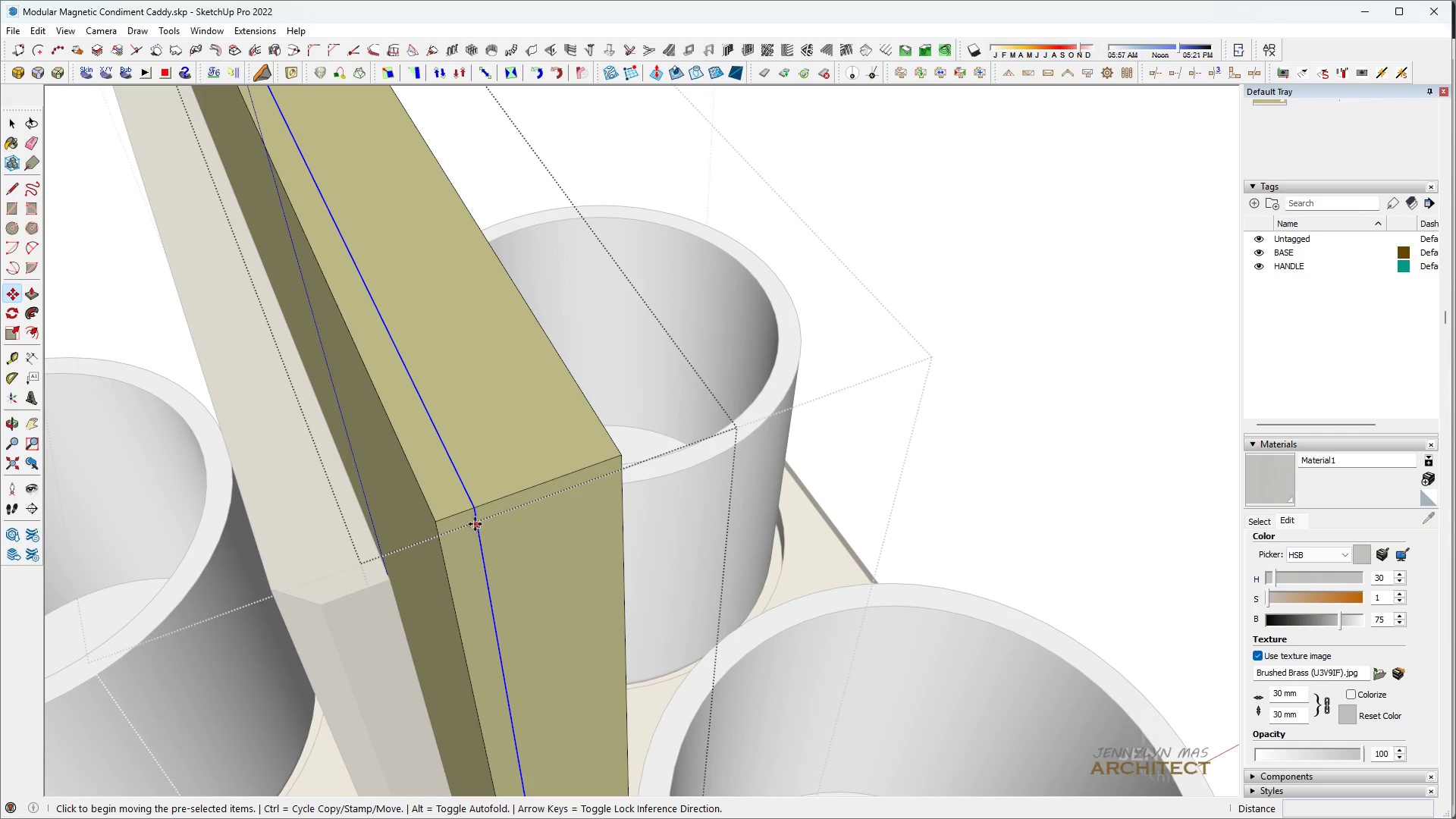 
key(Control+ControlLeft)
 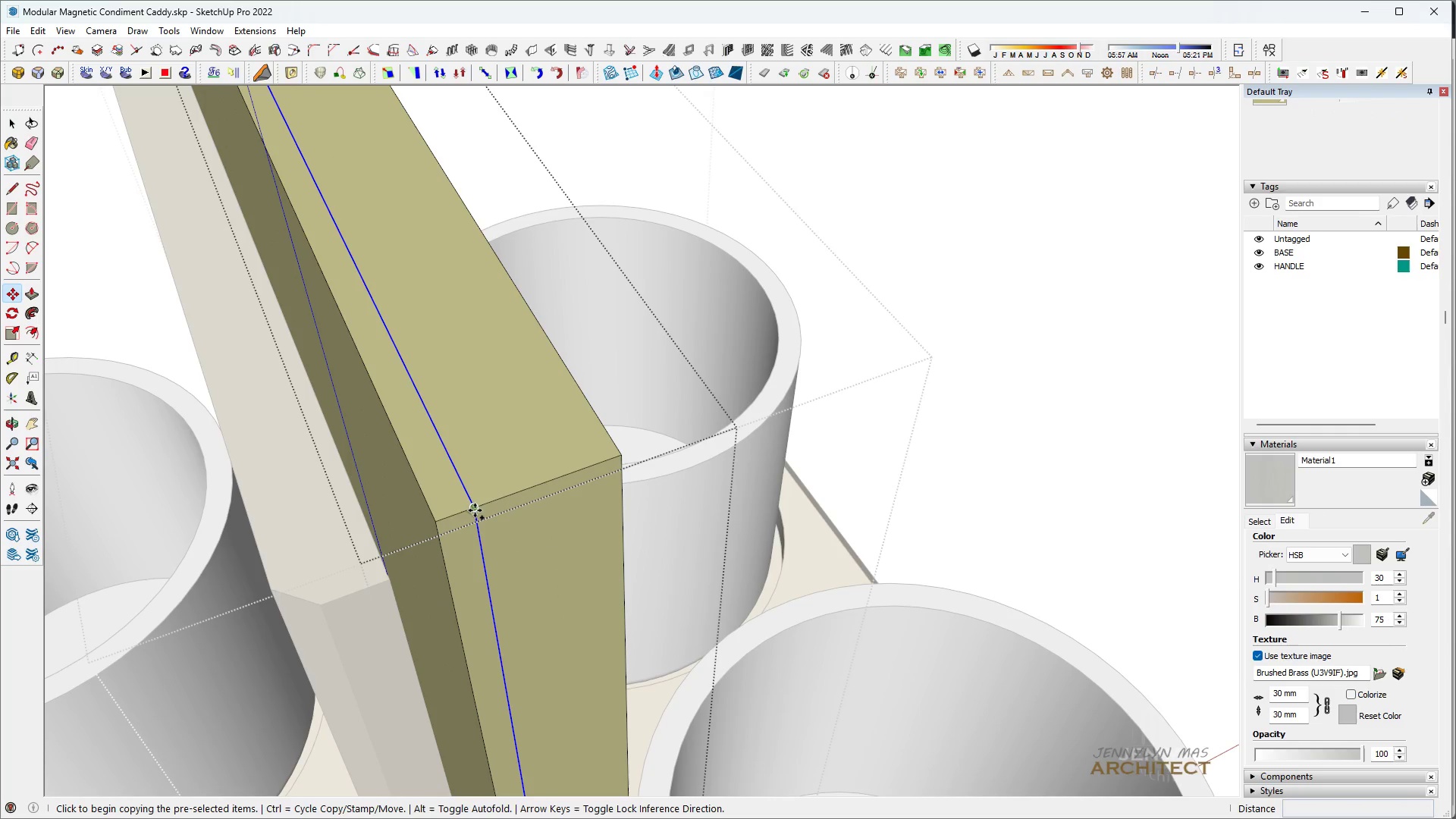 
left_click([475, 510])
 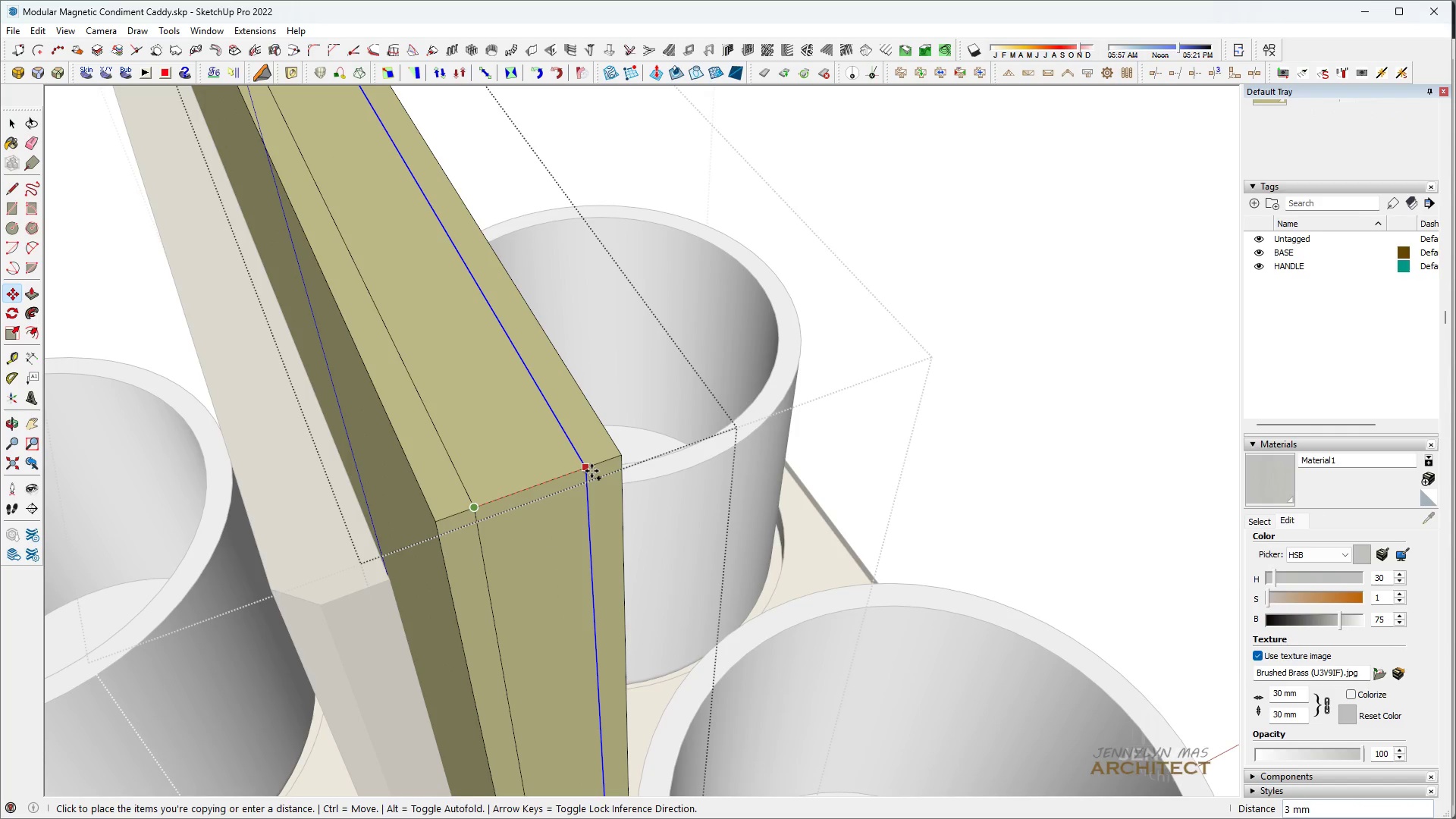 
left_click([592, 471])
 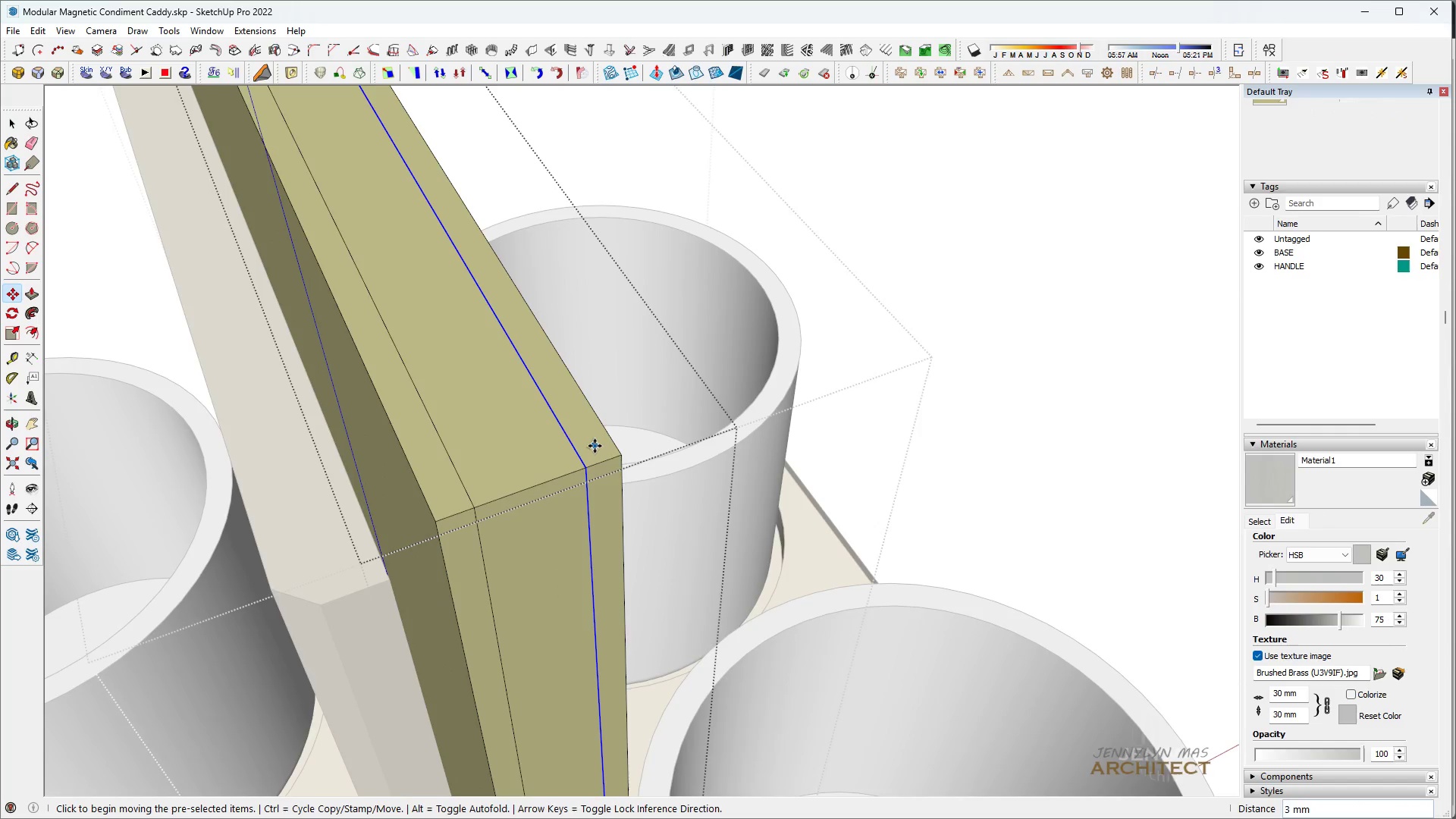 
key(Space)
 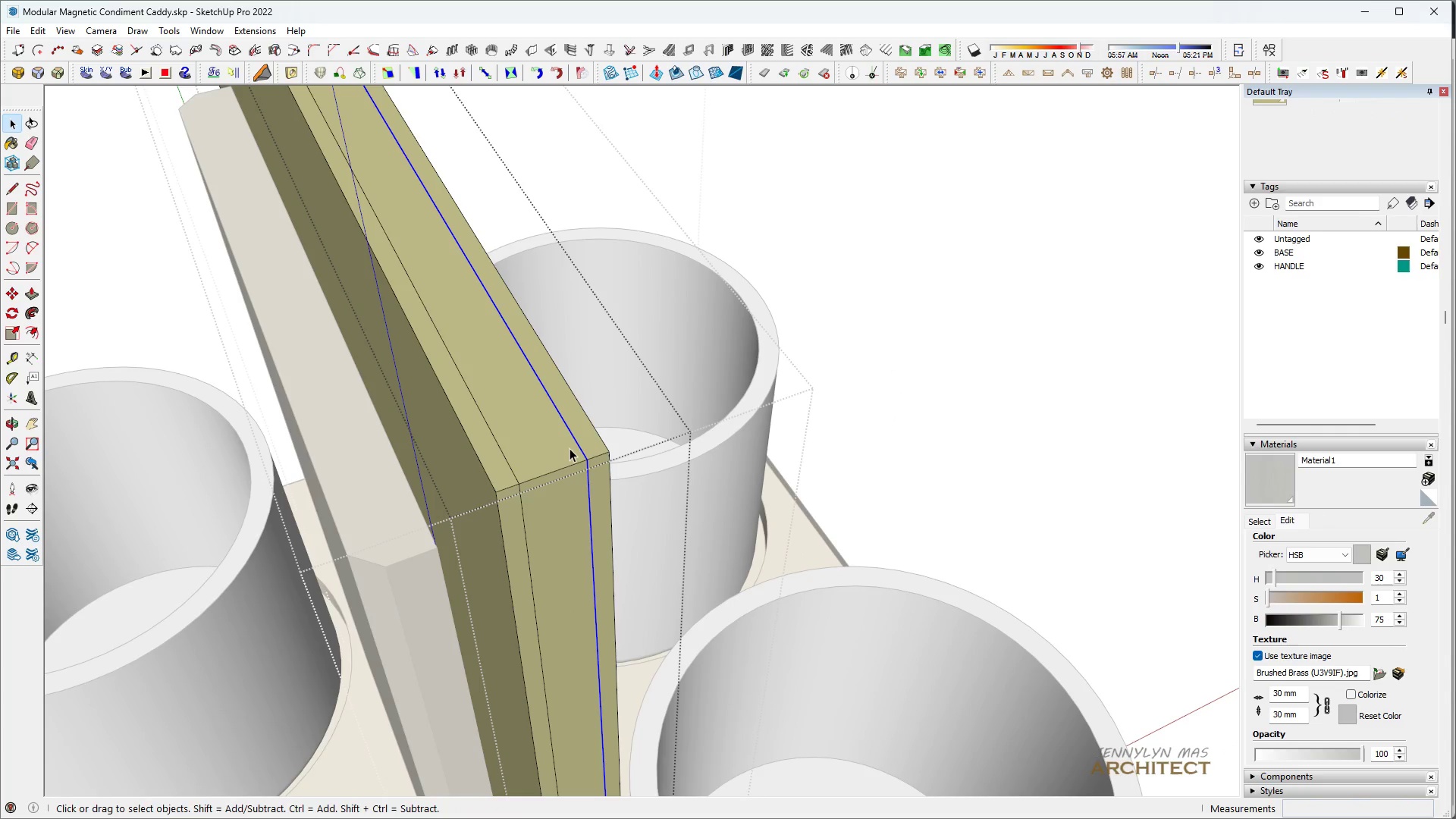 
left_click([564, 448])
 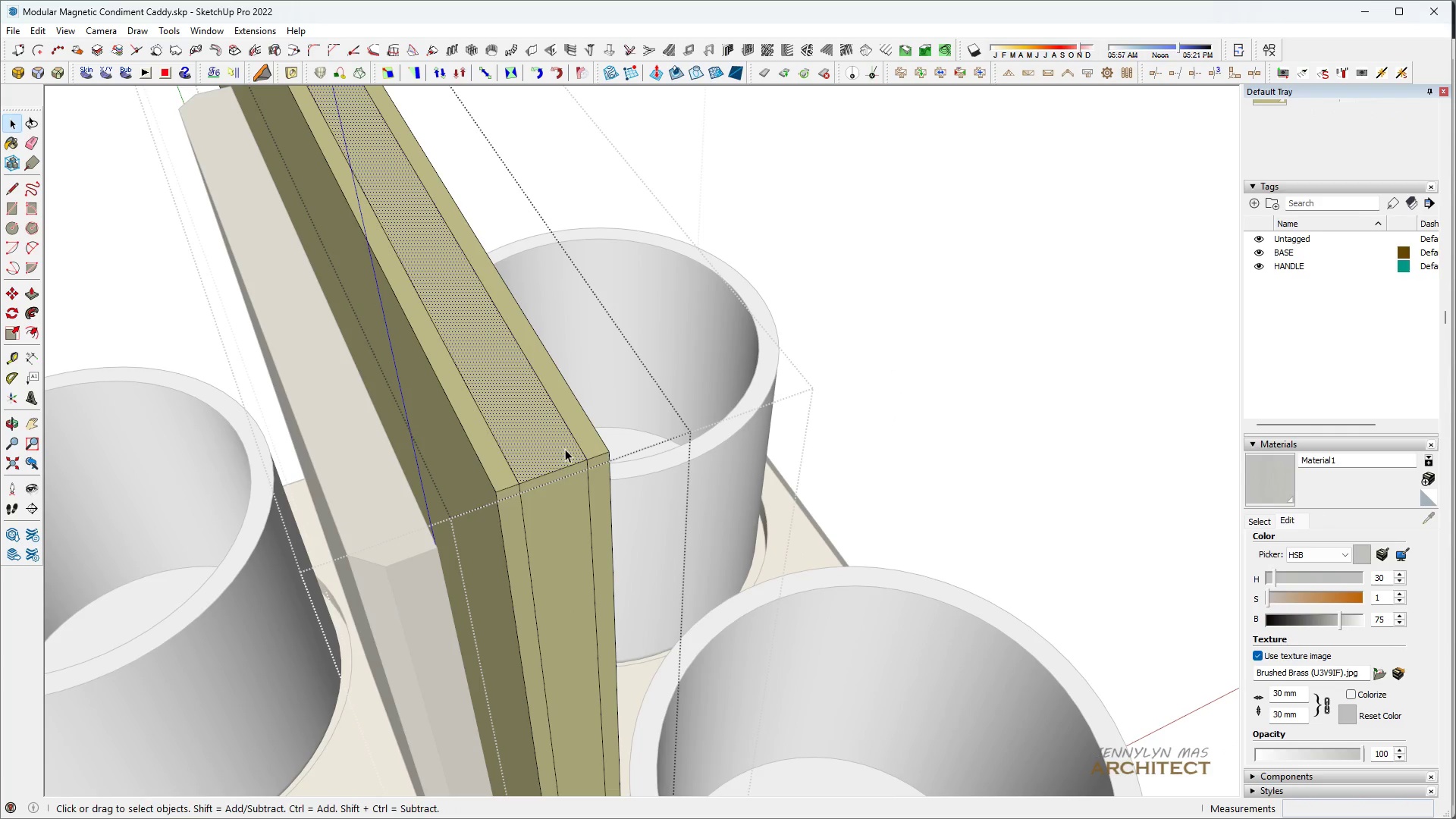 
scroll: coordinate [584, 447], scroll_direction: down, amount: 5.0
 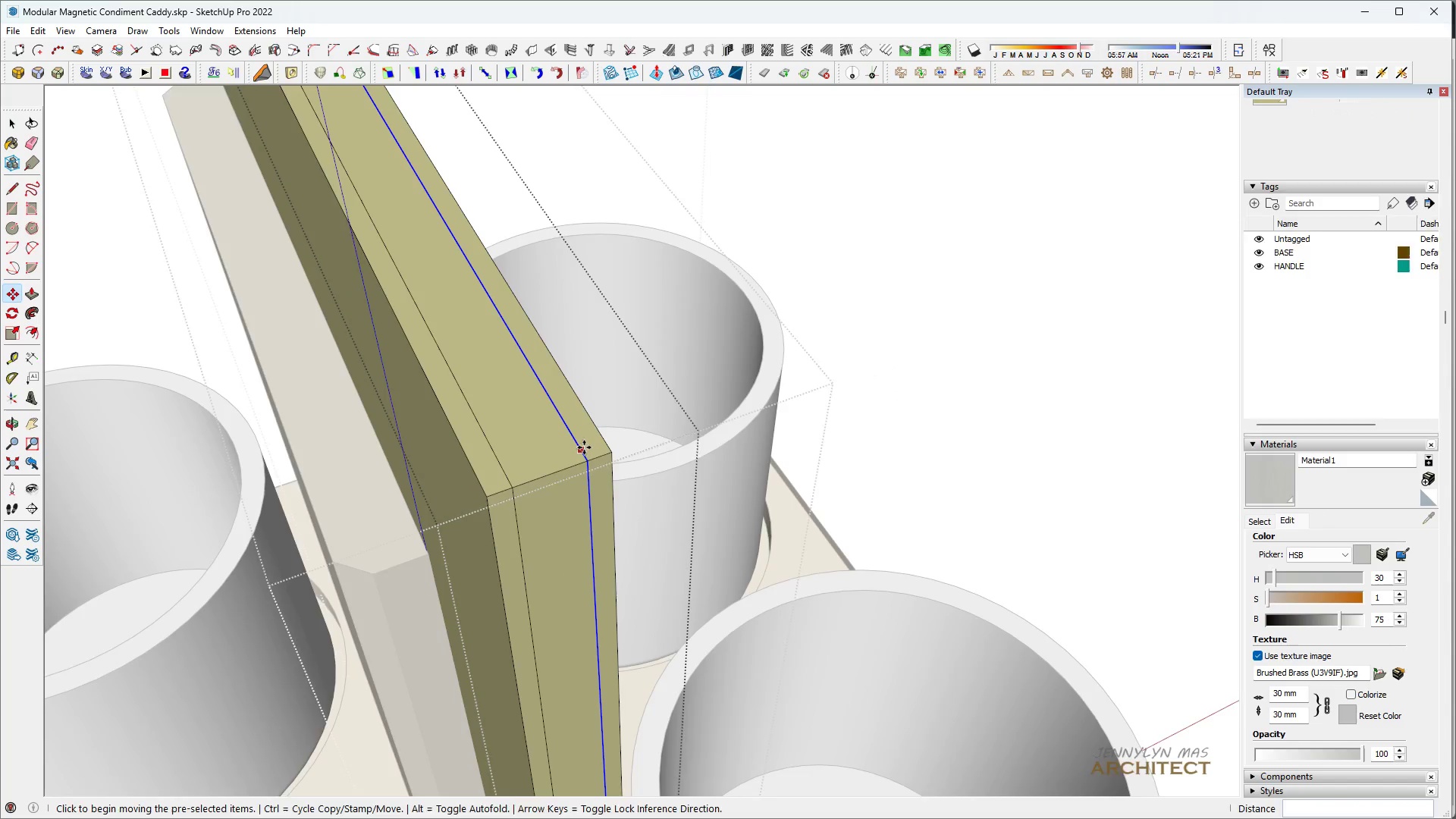 
hold_key(key=ControlLeft, duration=0.45)
left_click([565, 466])
 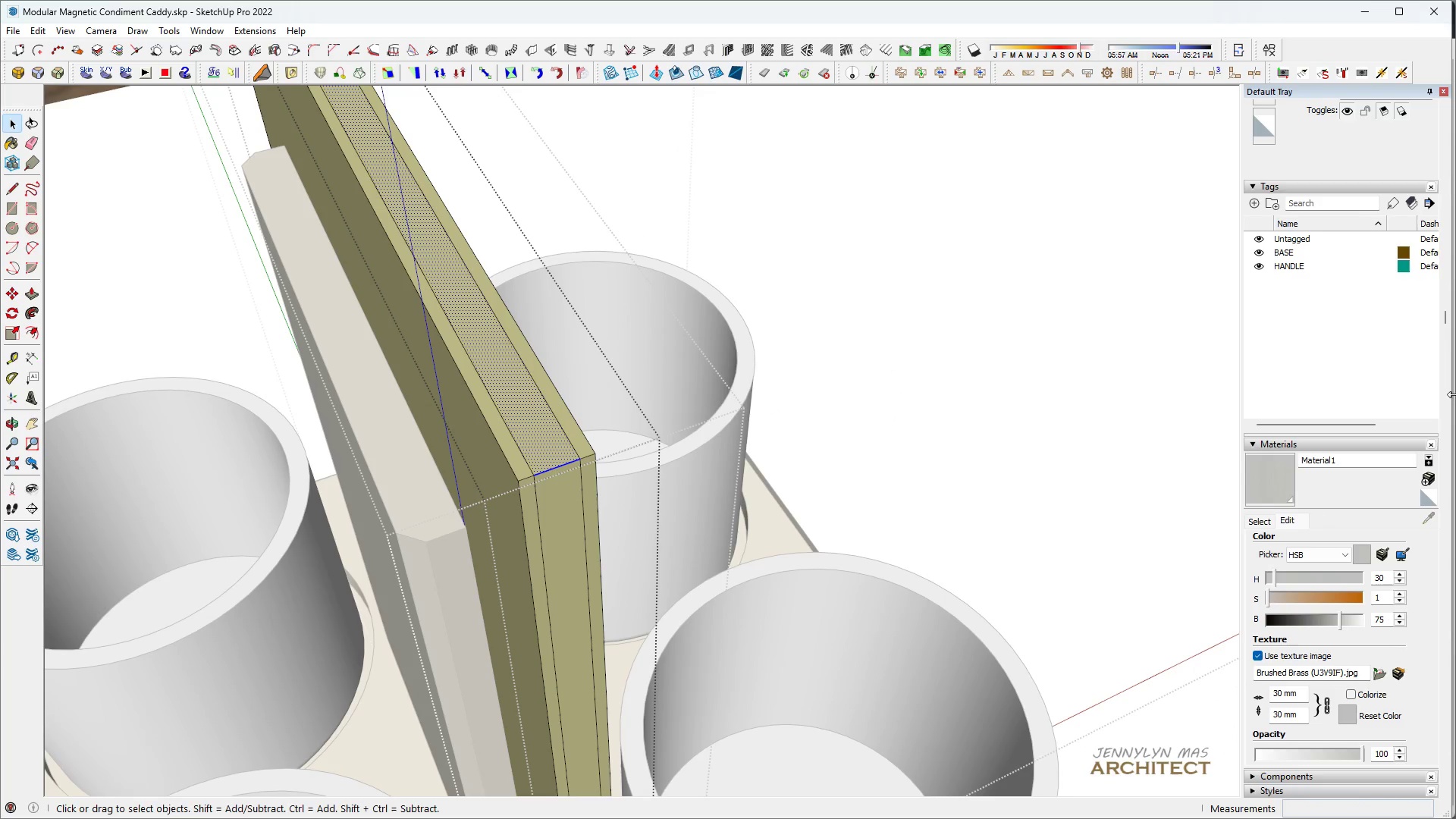 
scroll: coordinate [565, 466], scroll_direction: down, amount: 4.0
 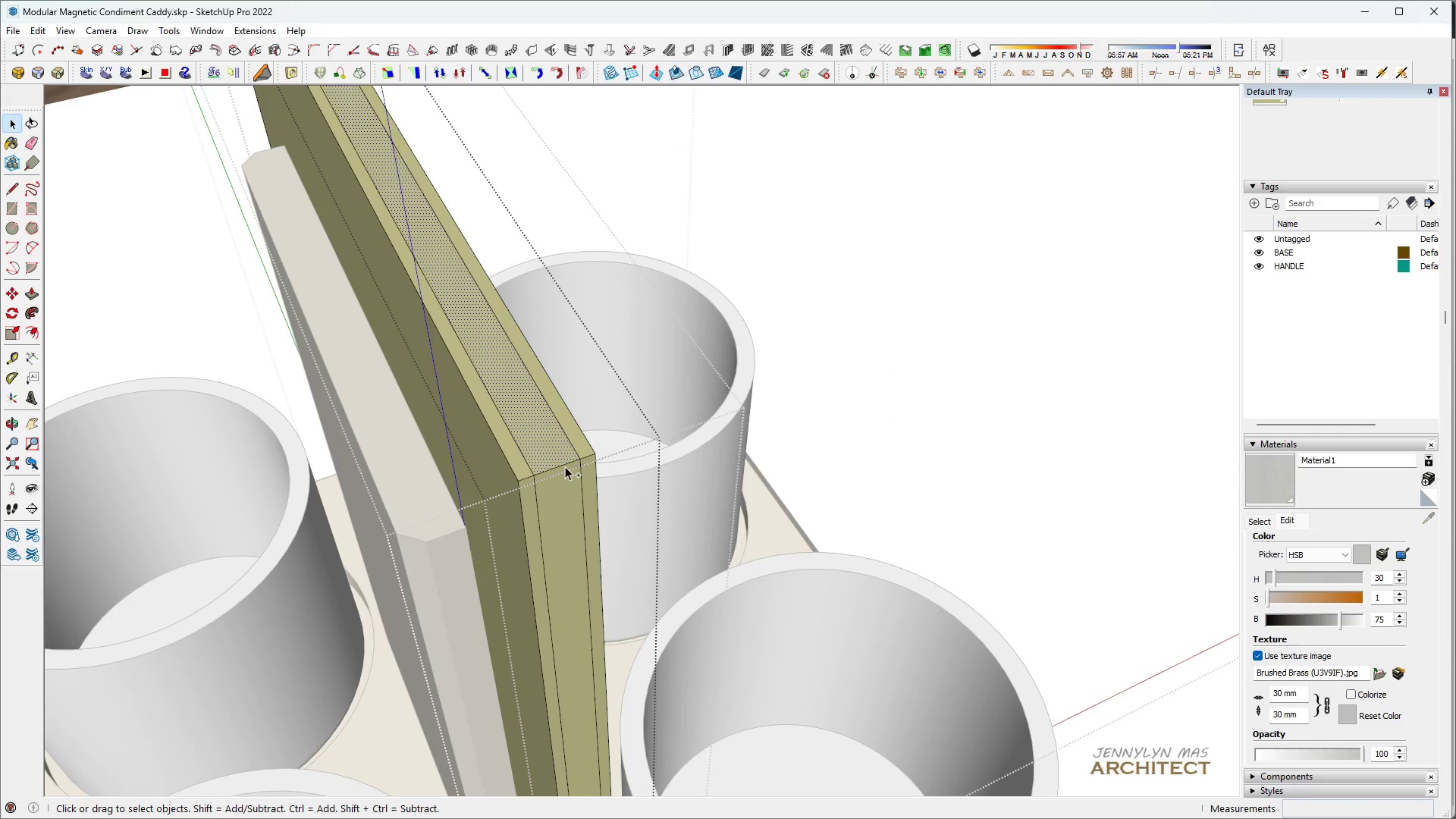 
key(Space)
 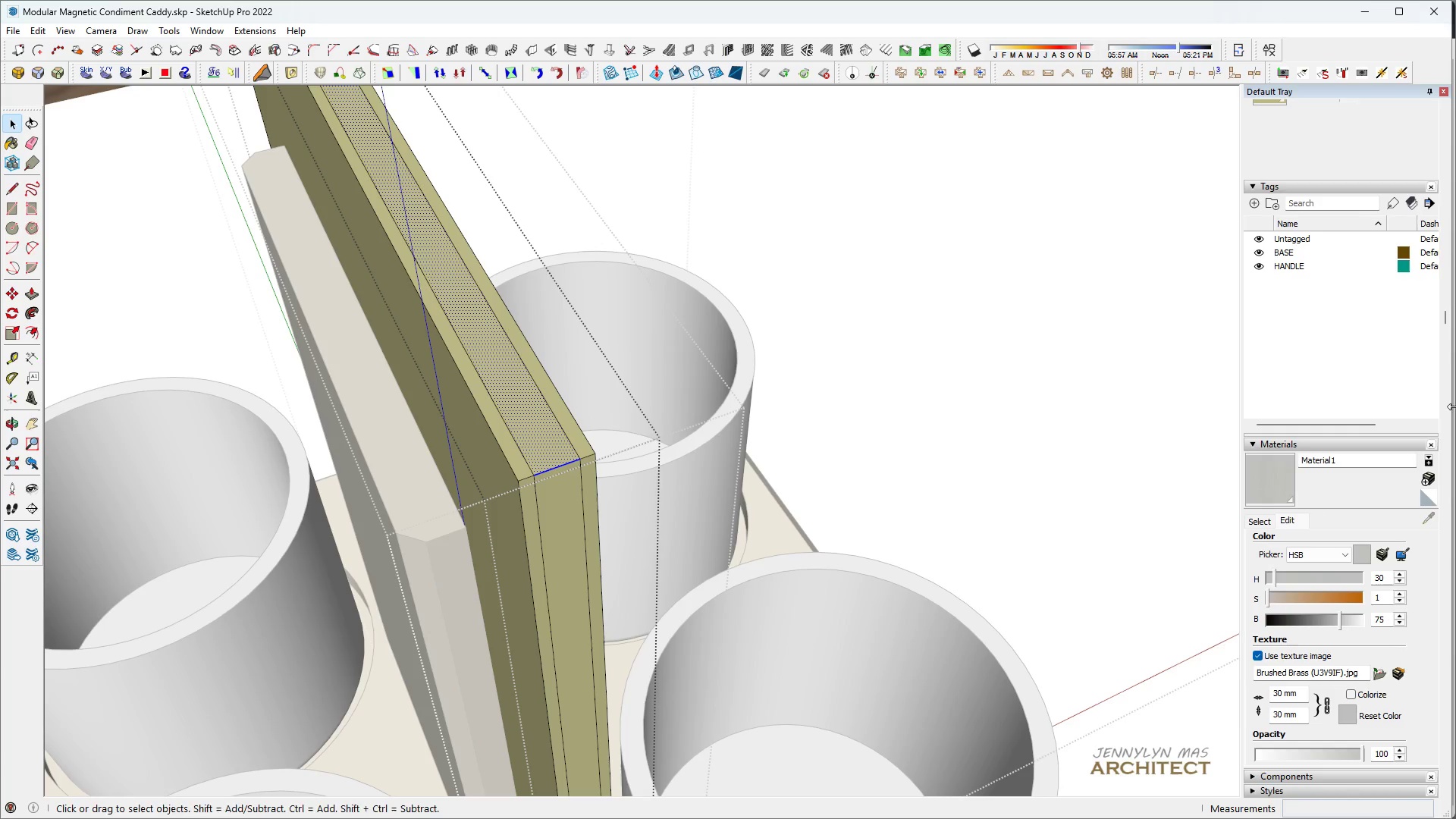 
key(B)
 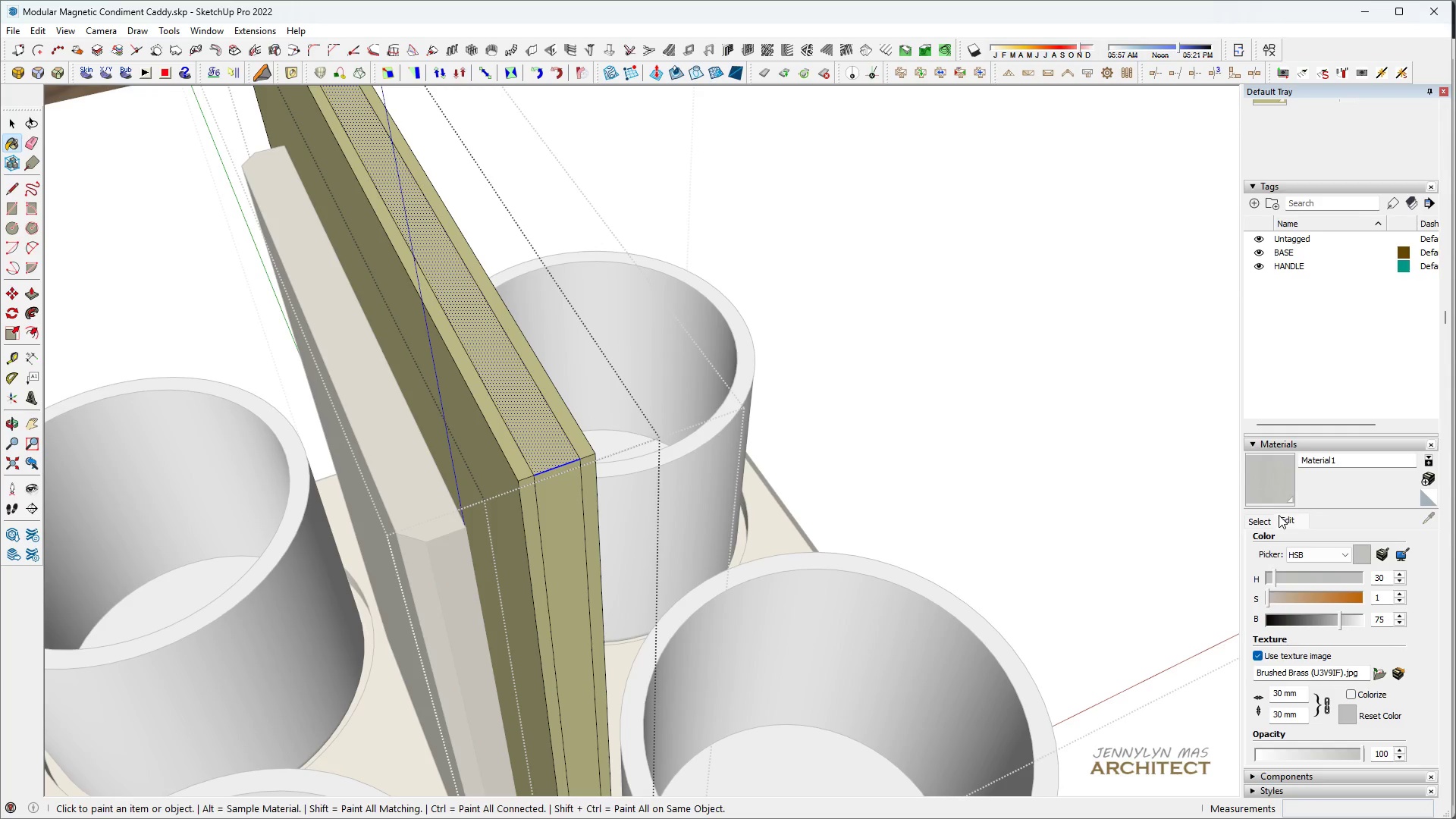 
left_click([1269, 517])
 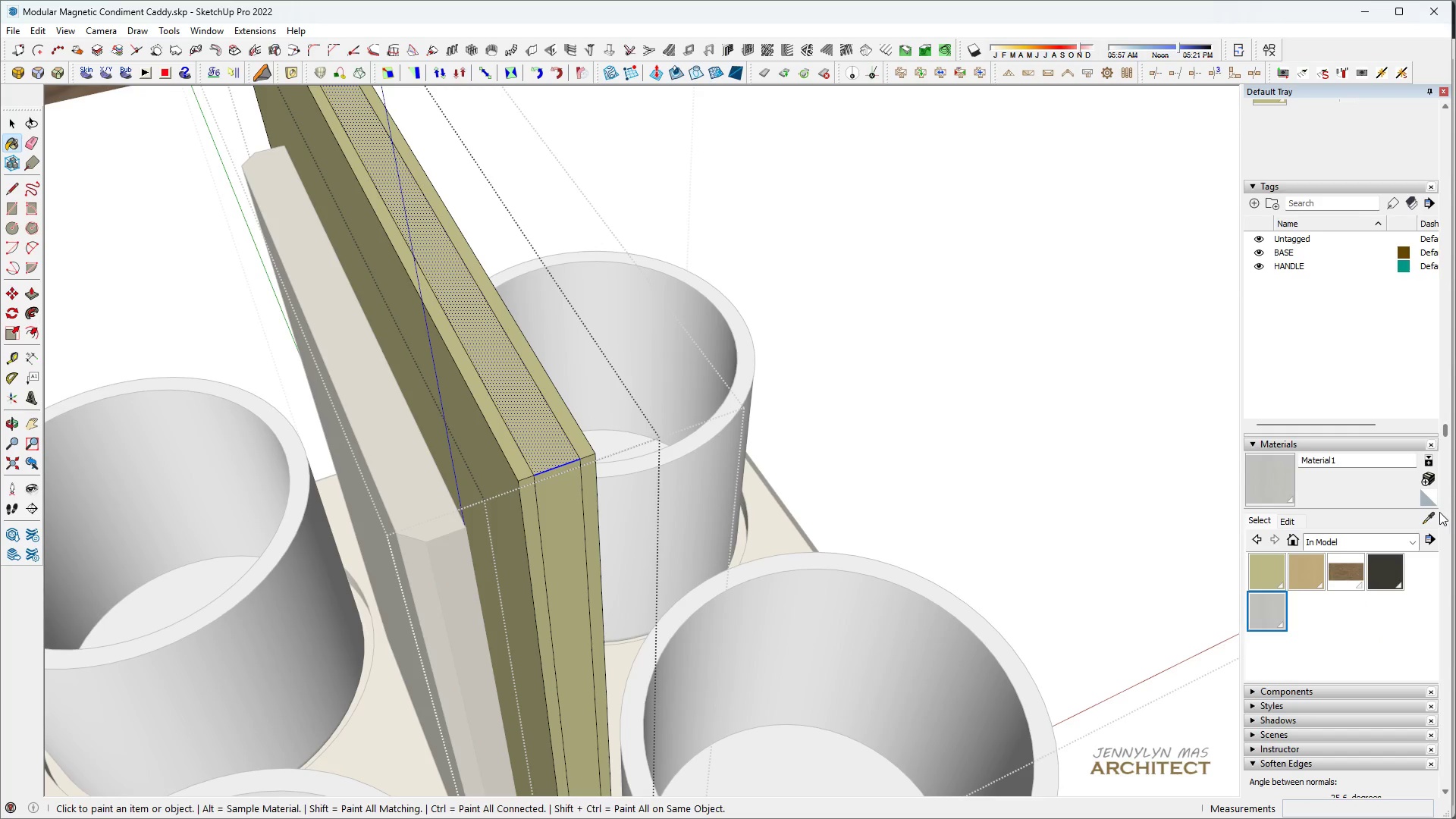 
left_click([1429, 519])
 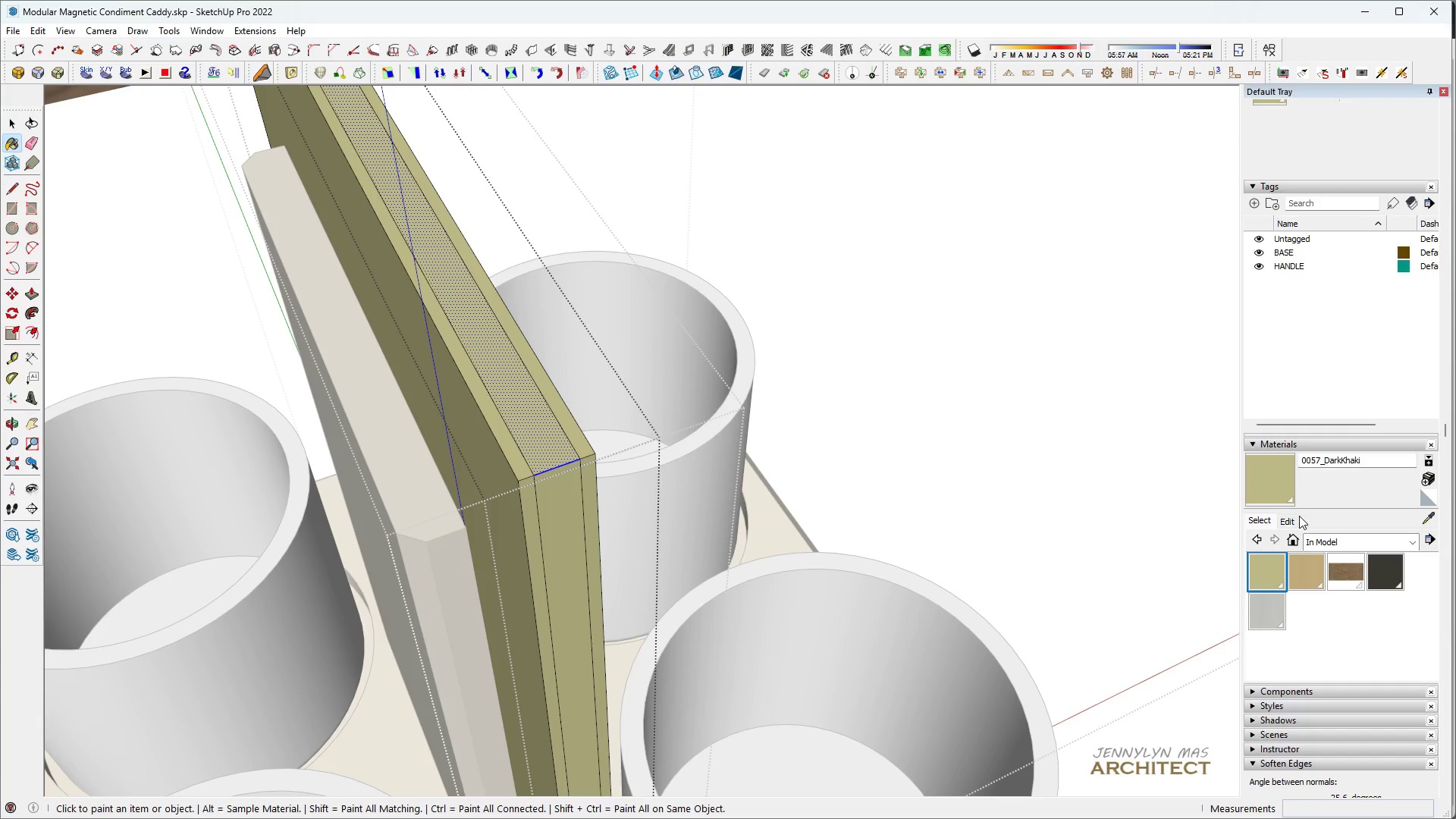 
left_click([1429, 481])
 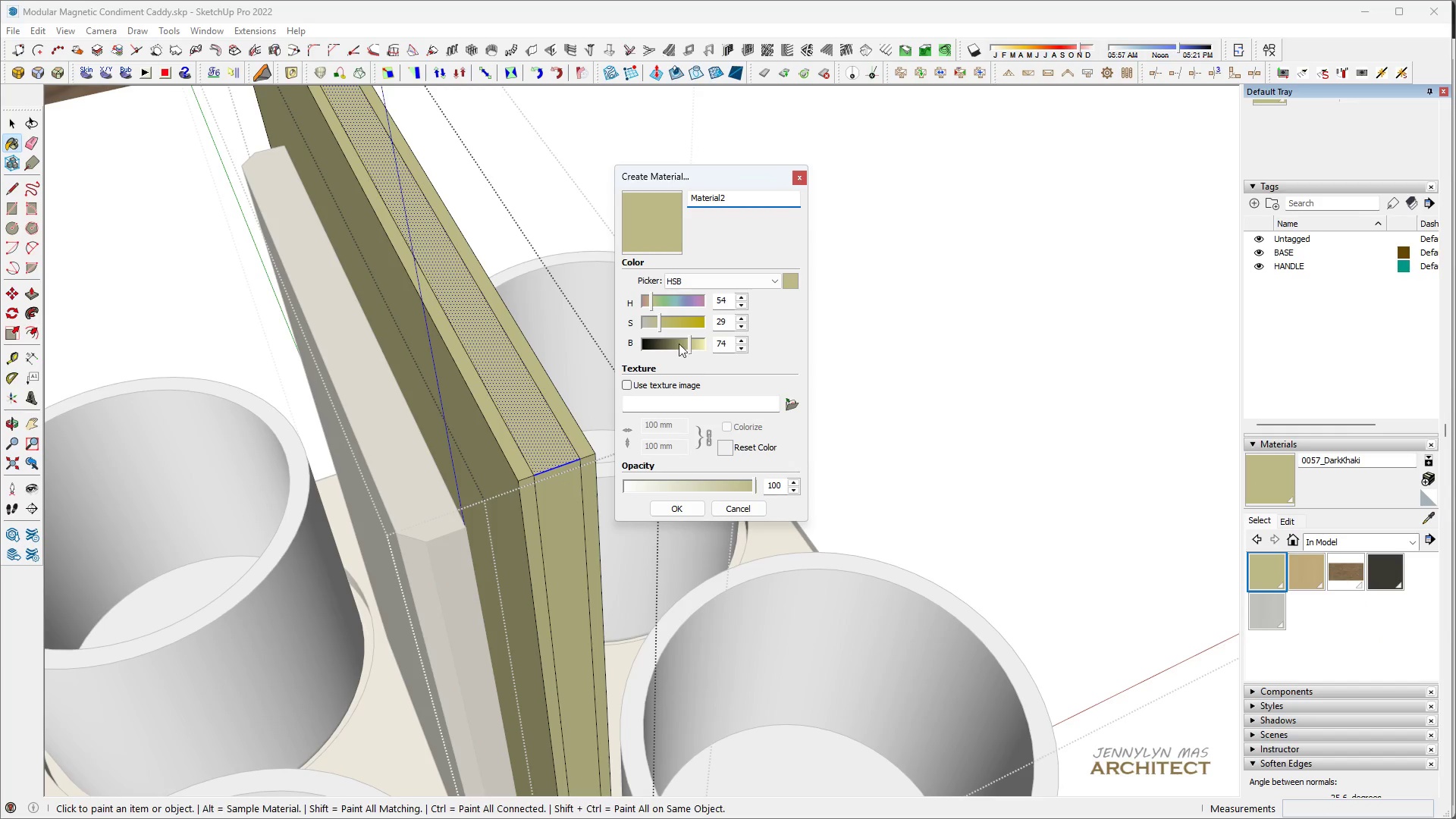 
left_click_drag(start_coordinate=[658, 322], to_coordinate=[631, 316])
 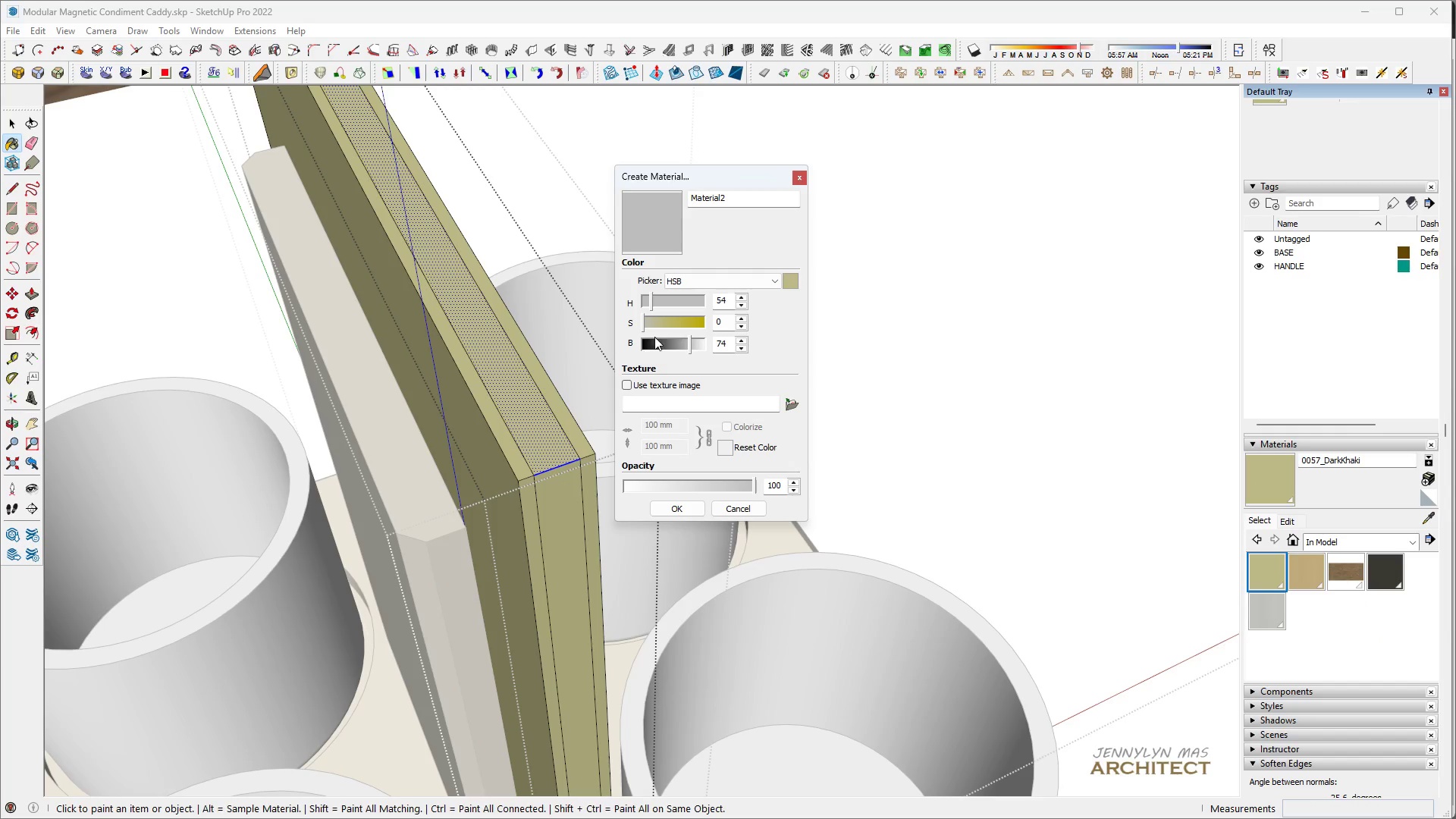 
left_click_drag(start_coordinate=[646, 325], to_coordinate=[630, 321])
 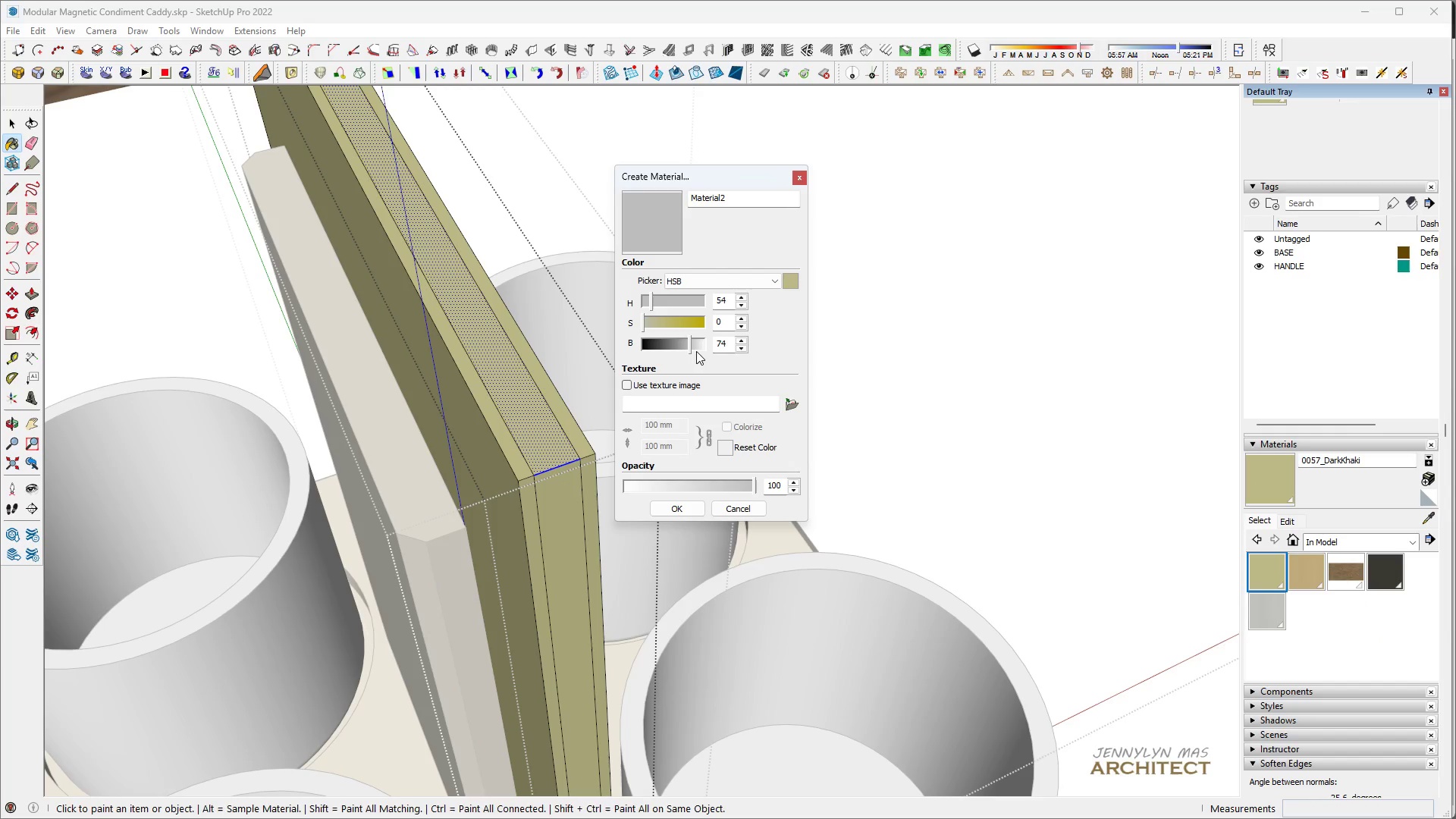 
left_click_drag(start_coordinate=[696, 351], to_coordinate=[746, 344])
 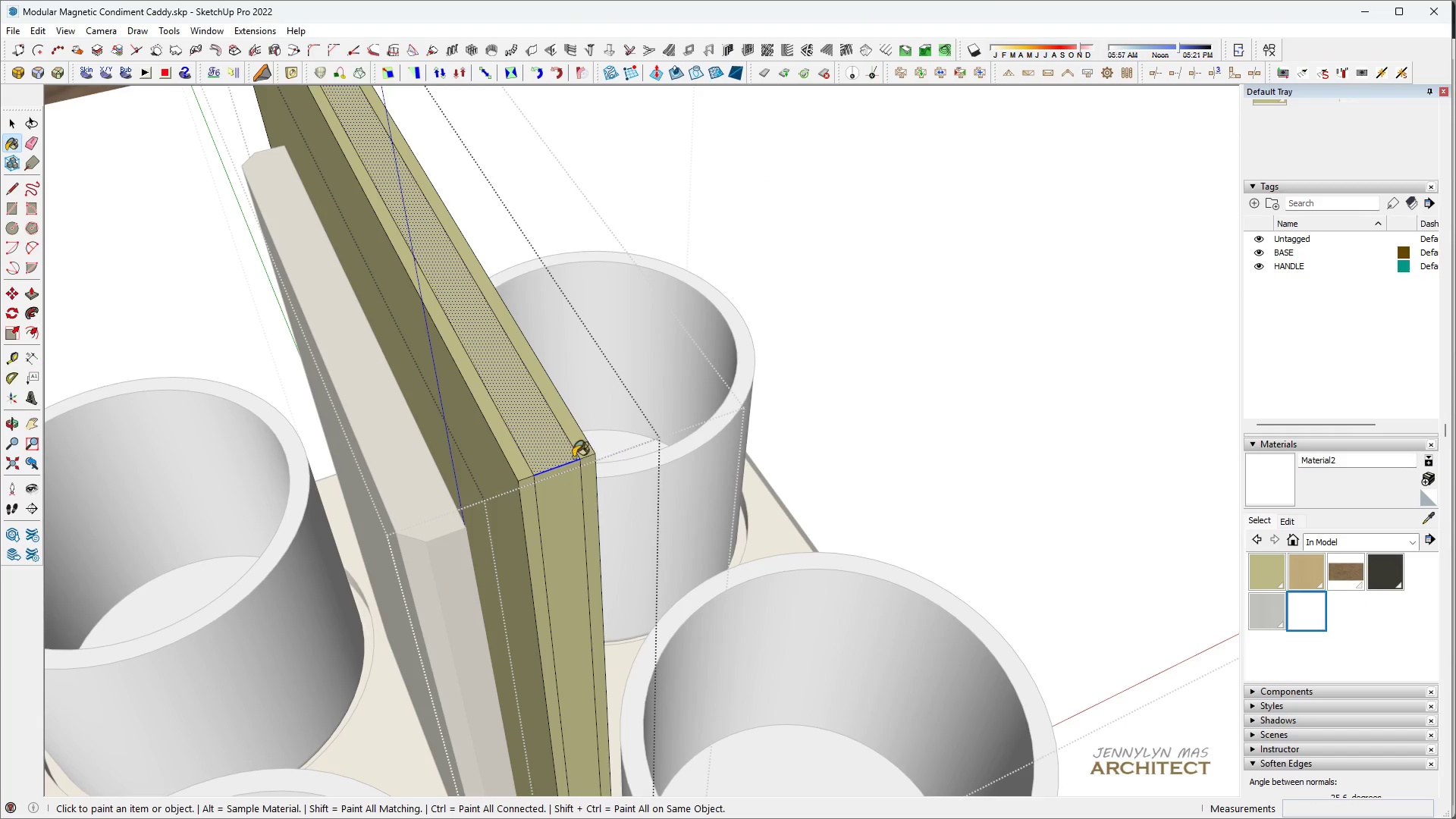 
double_click([570, 507])
 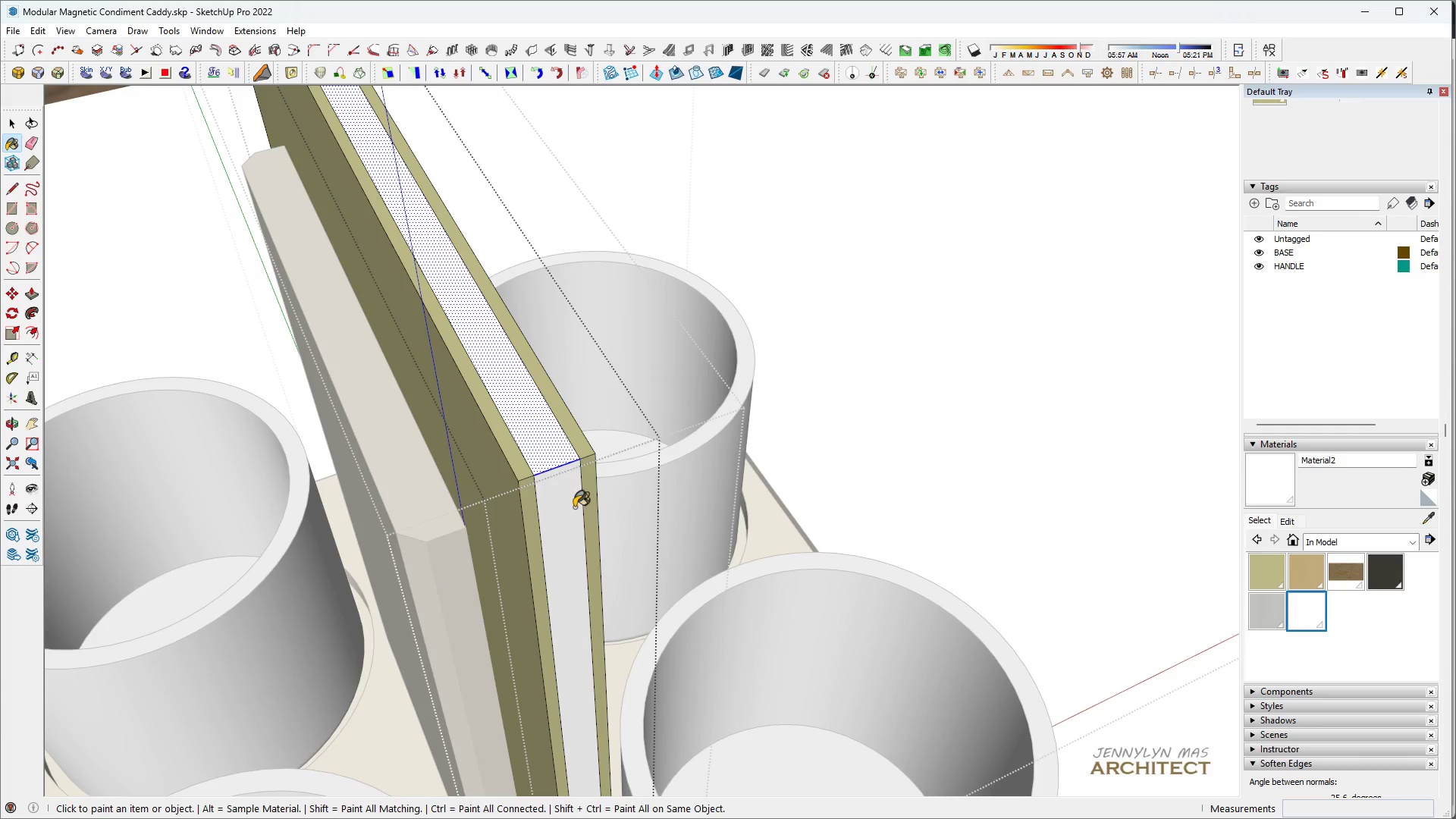 
key(Space)
 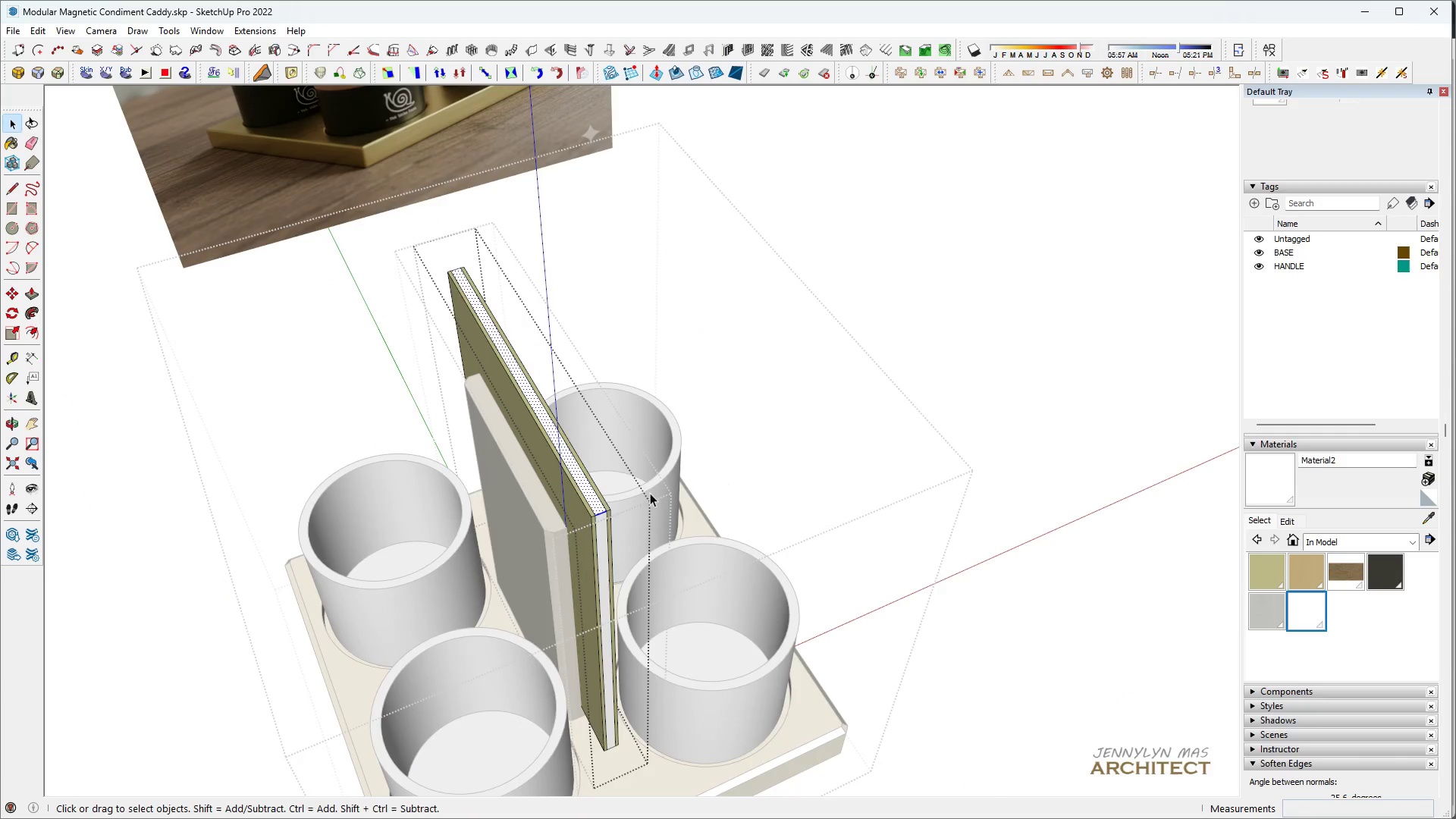 
key(H)
 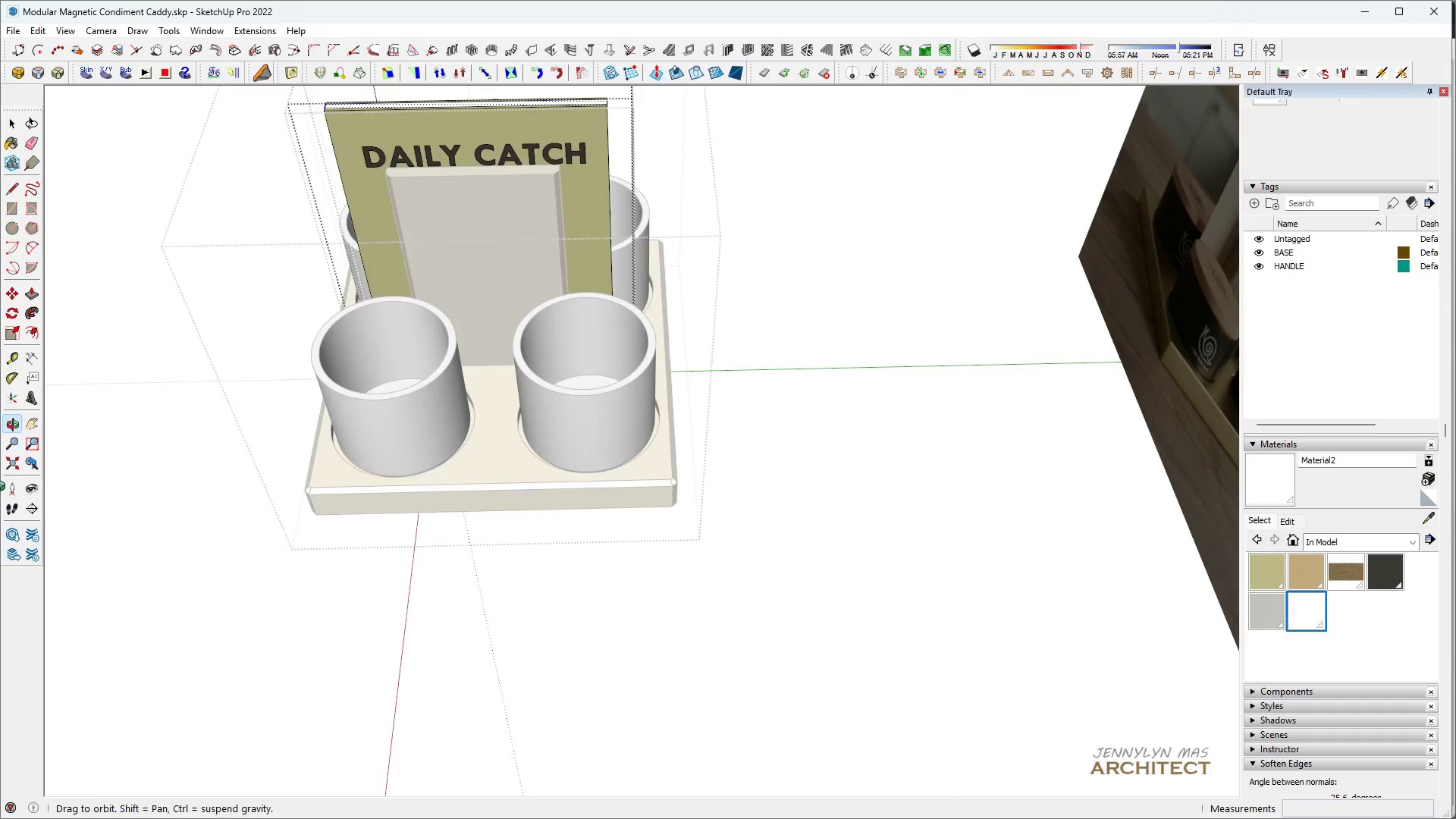 
scroll: coordinate [894, 447], scroll_direction: down, amount: 11.0
 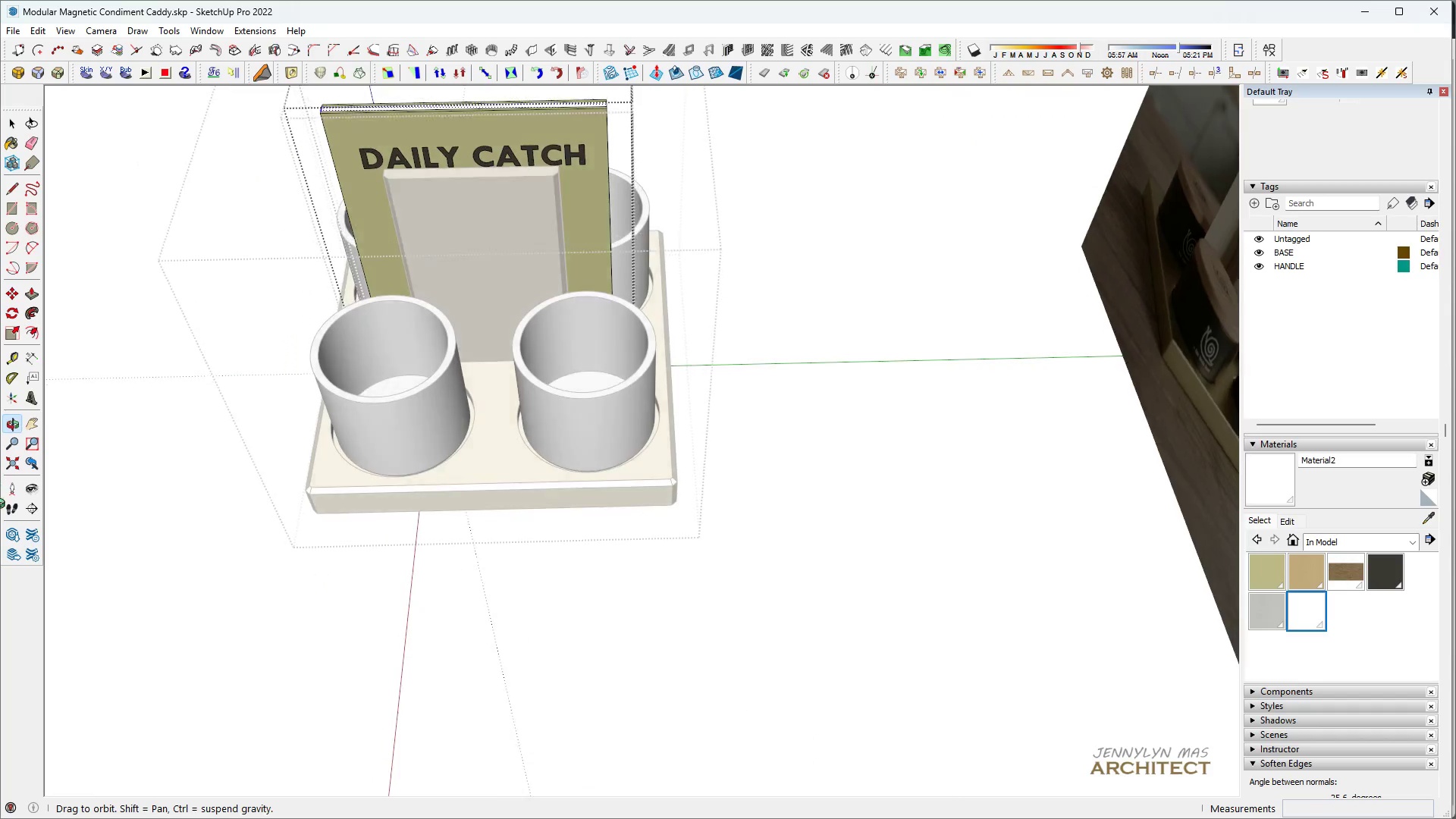 
type(HH)
 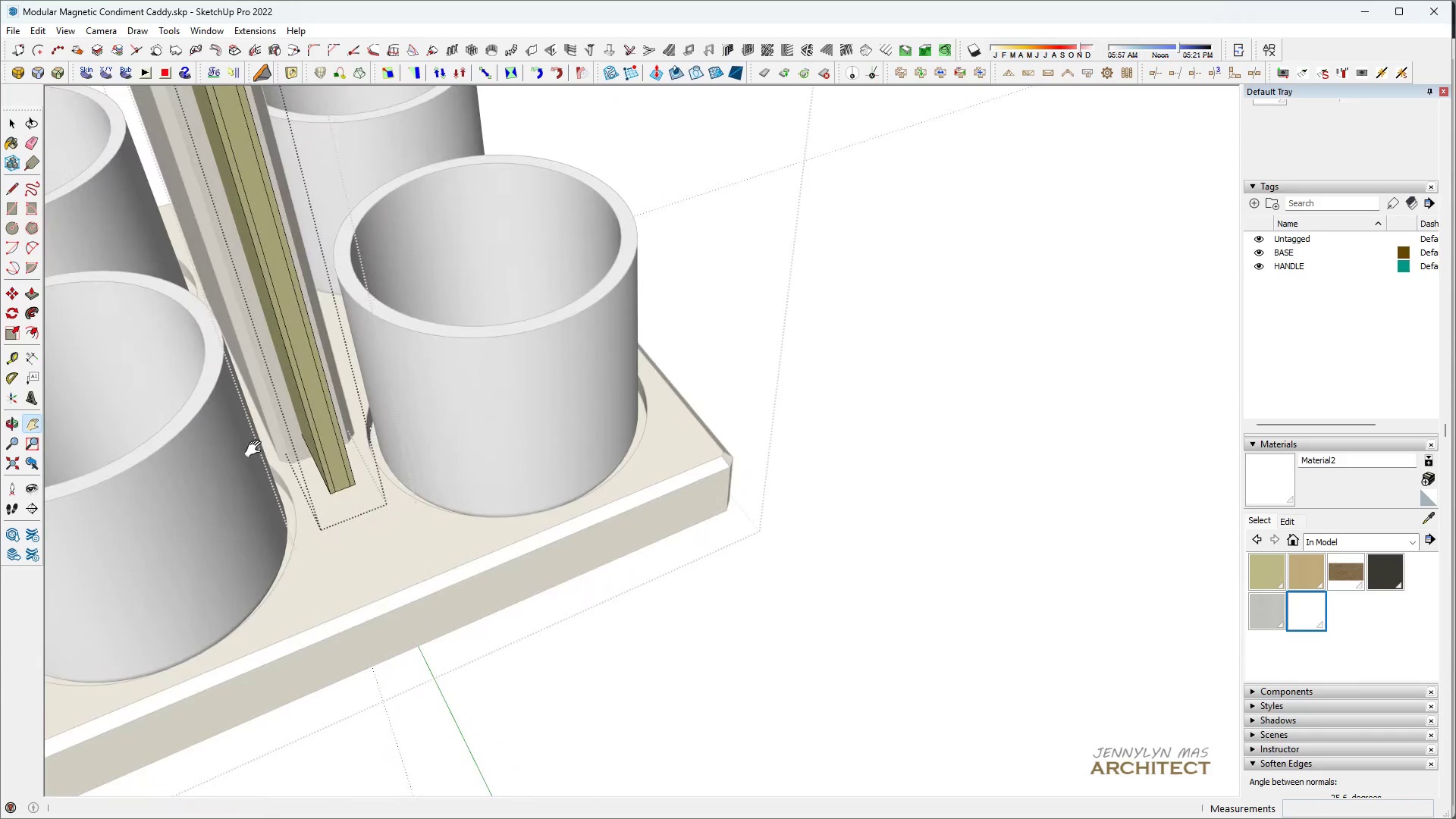 
left_click_drag(start_coordinate=[682, 328], to_coordinate=[752, 479])
 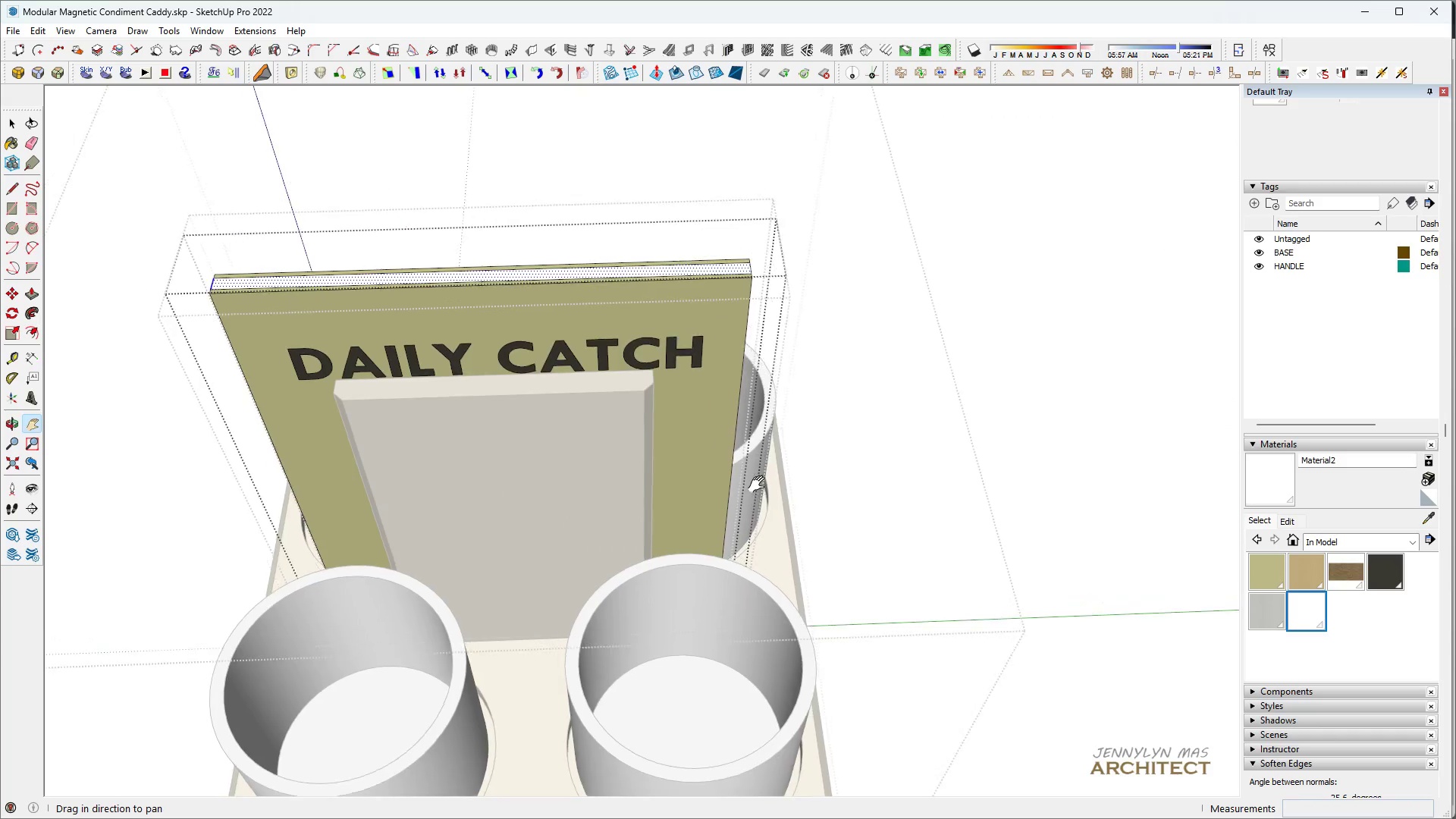 
scroll: coordinate [563, 117], scroll_direction: up, amount: 6.0
 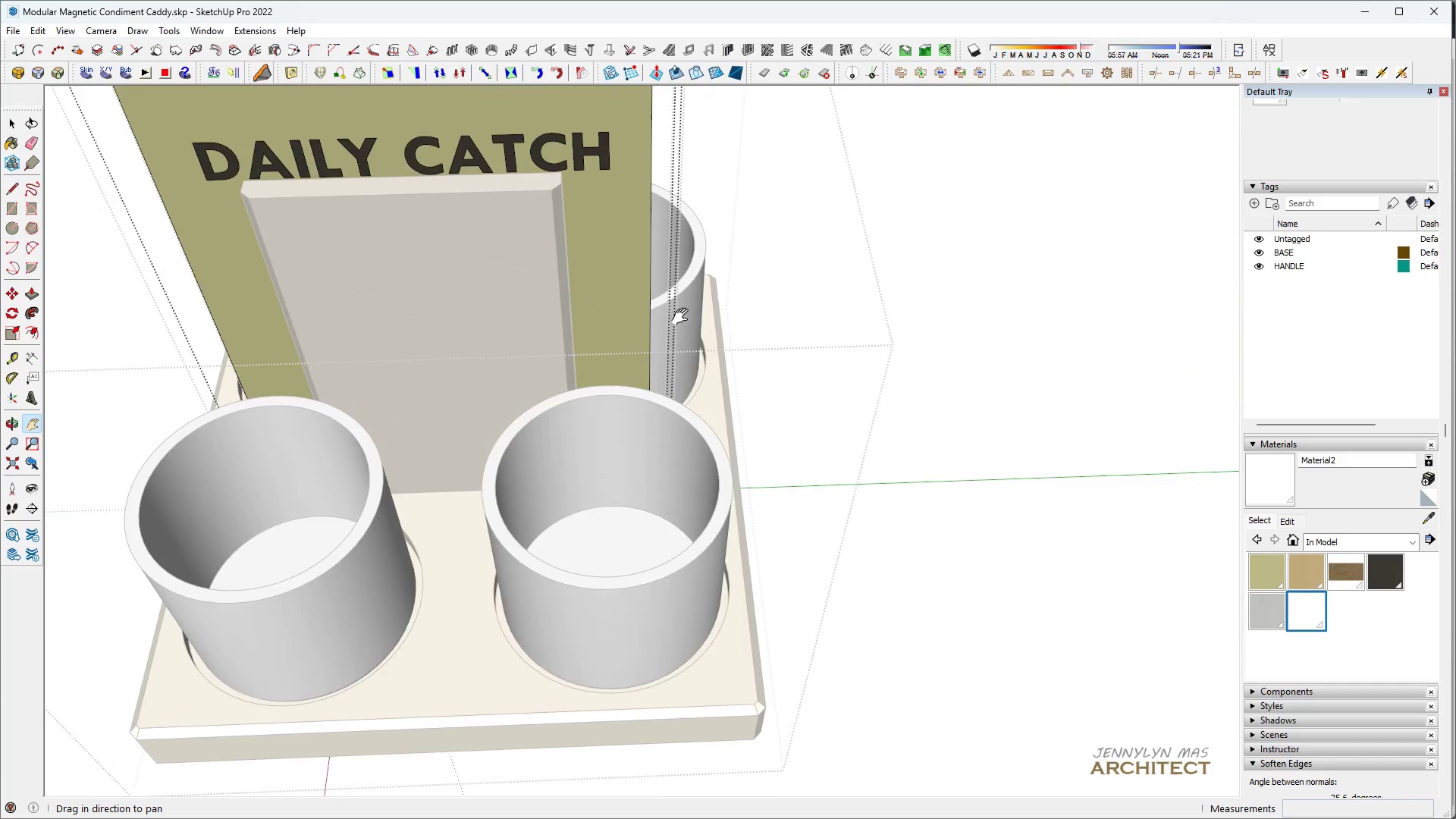 
key(H)
 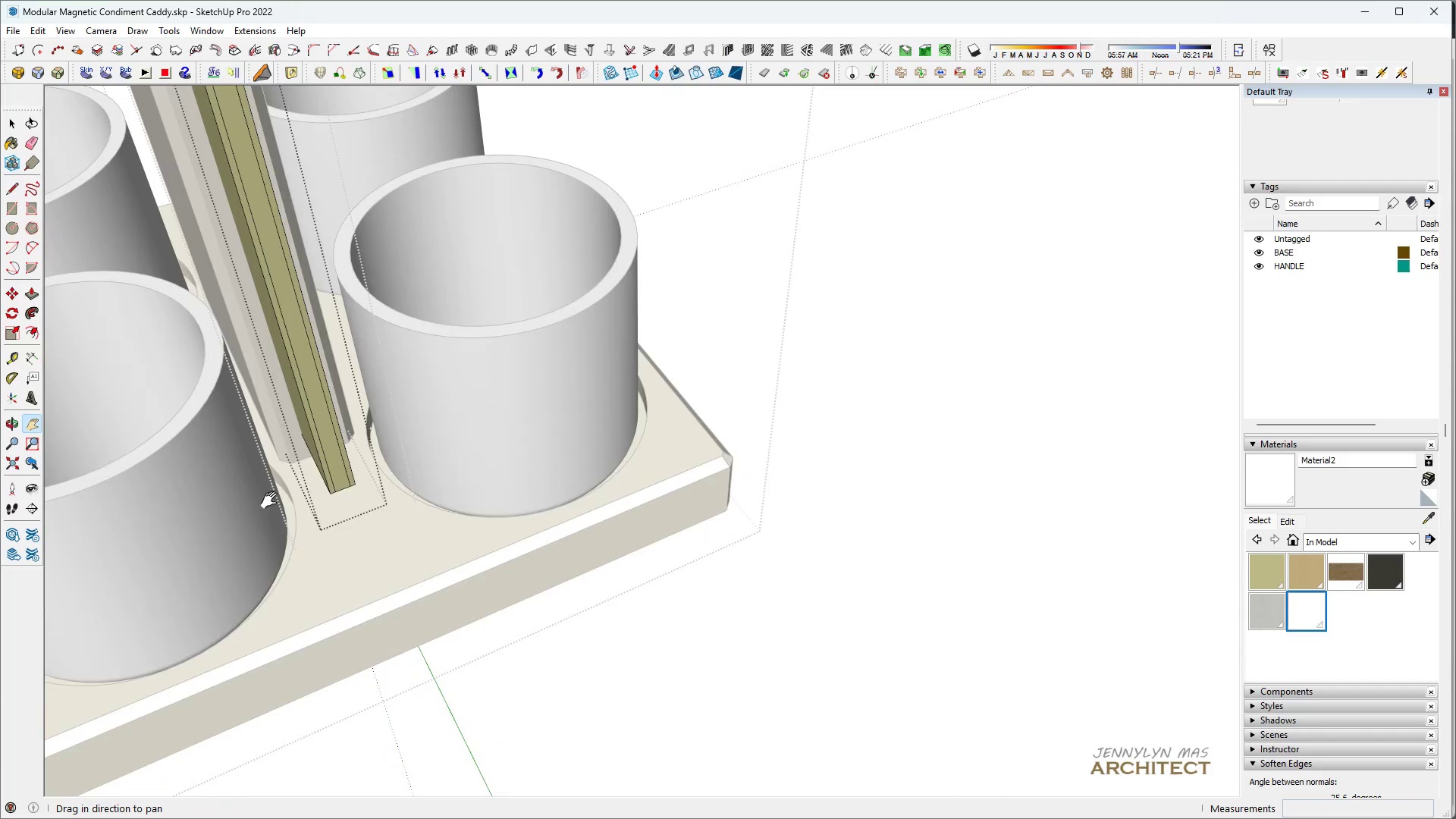 
scroll: coordinate [760, 485], scroll_direction: up, amount: 4.0
 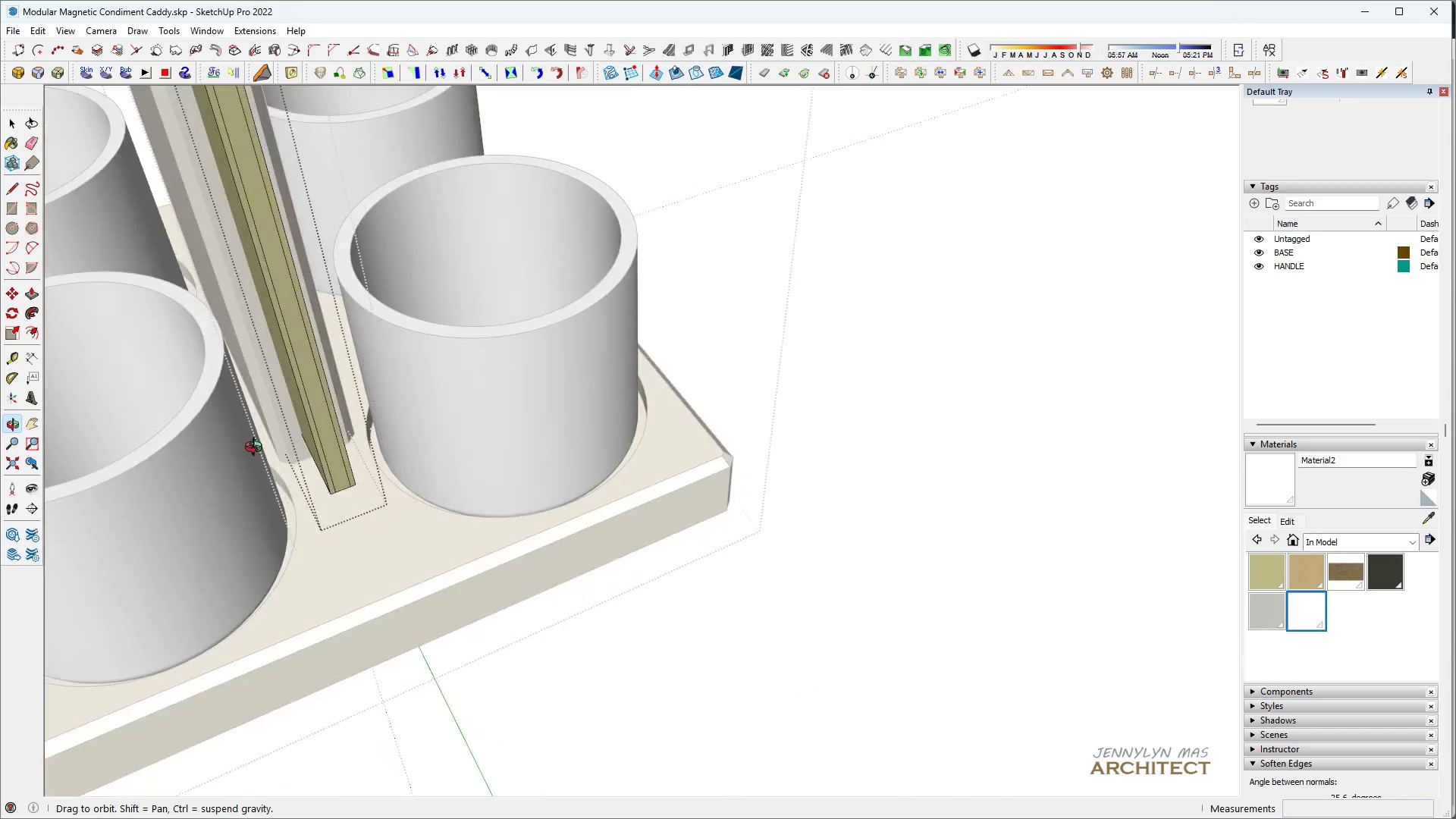 
left_click_drag(start_coordinate=[272, 500], to_coordinate=[340, 488])
 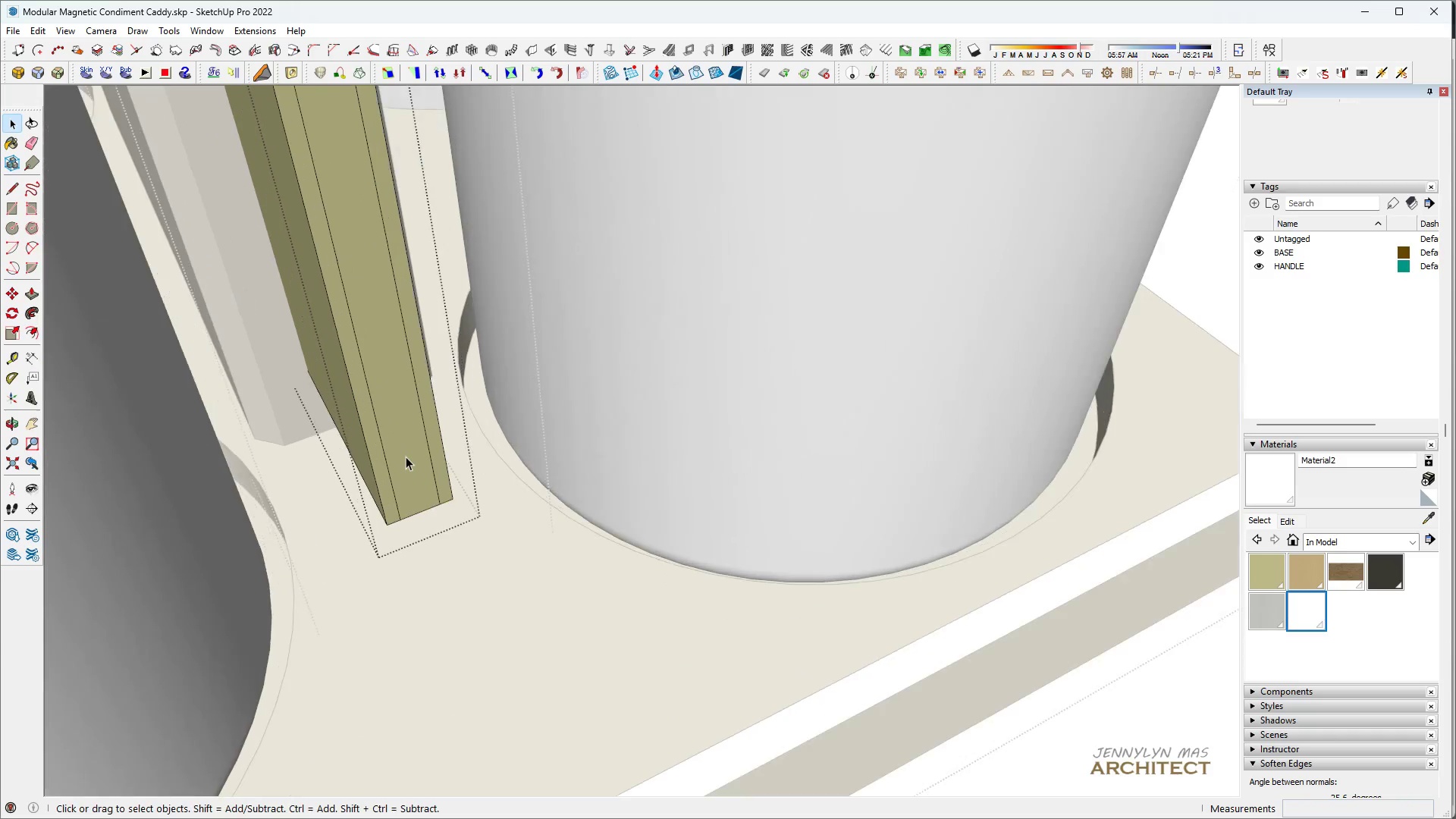 
key(Space)
 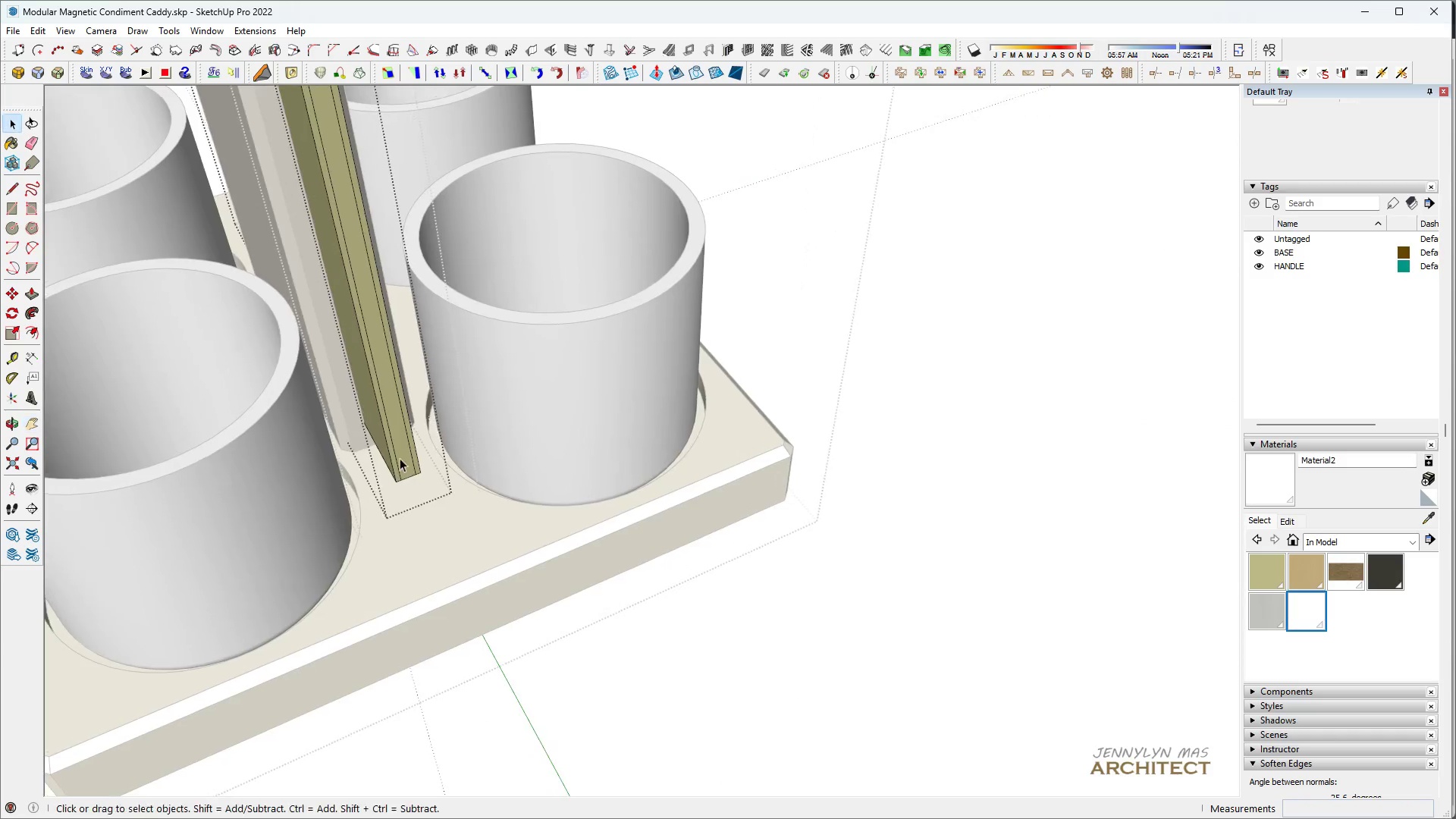 
key(V)
 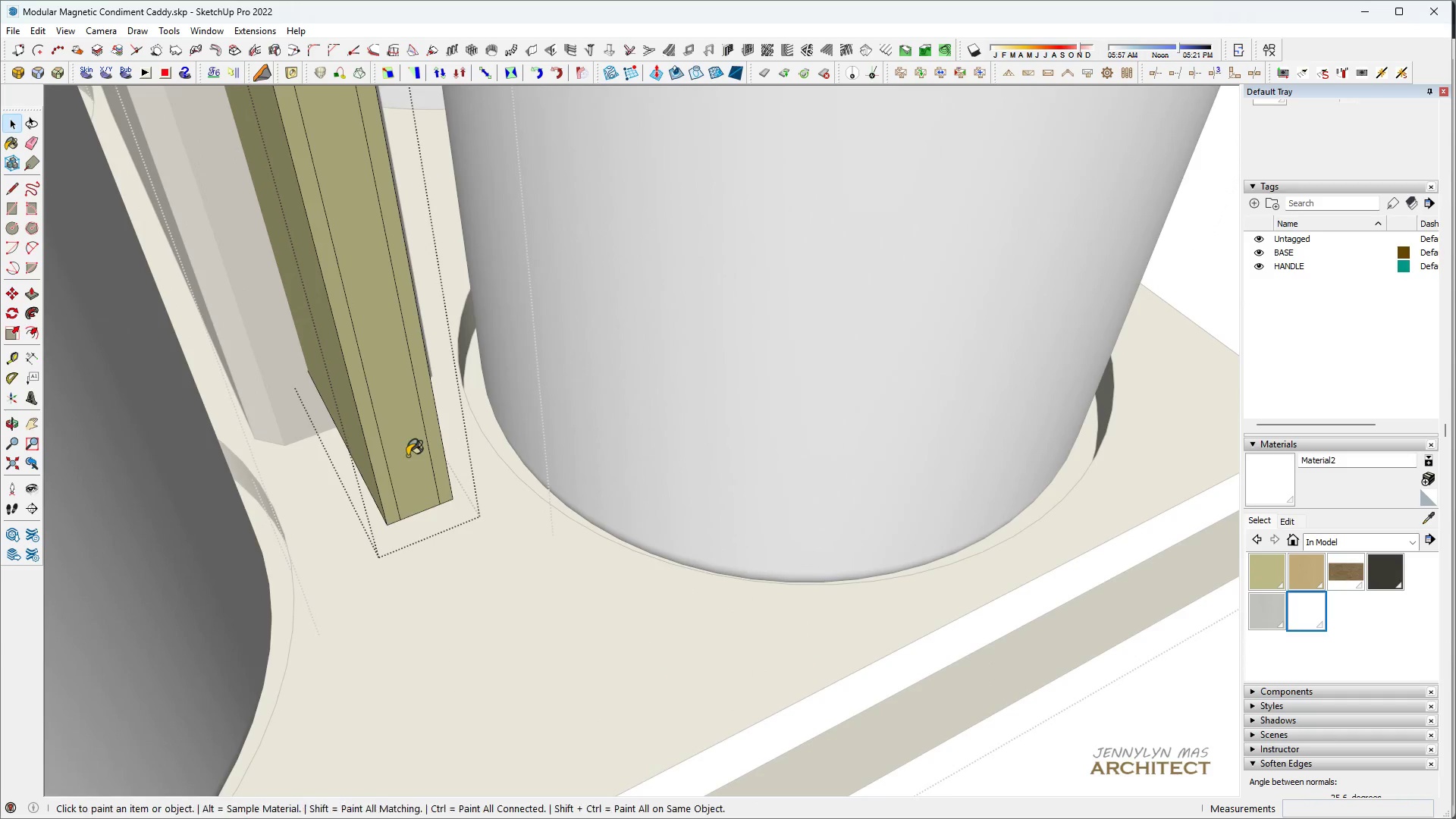 
scroll: coordinate [406, 457], scroll_direction: up, amount: 10.0
 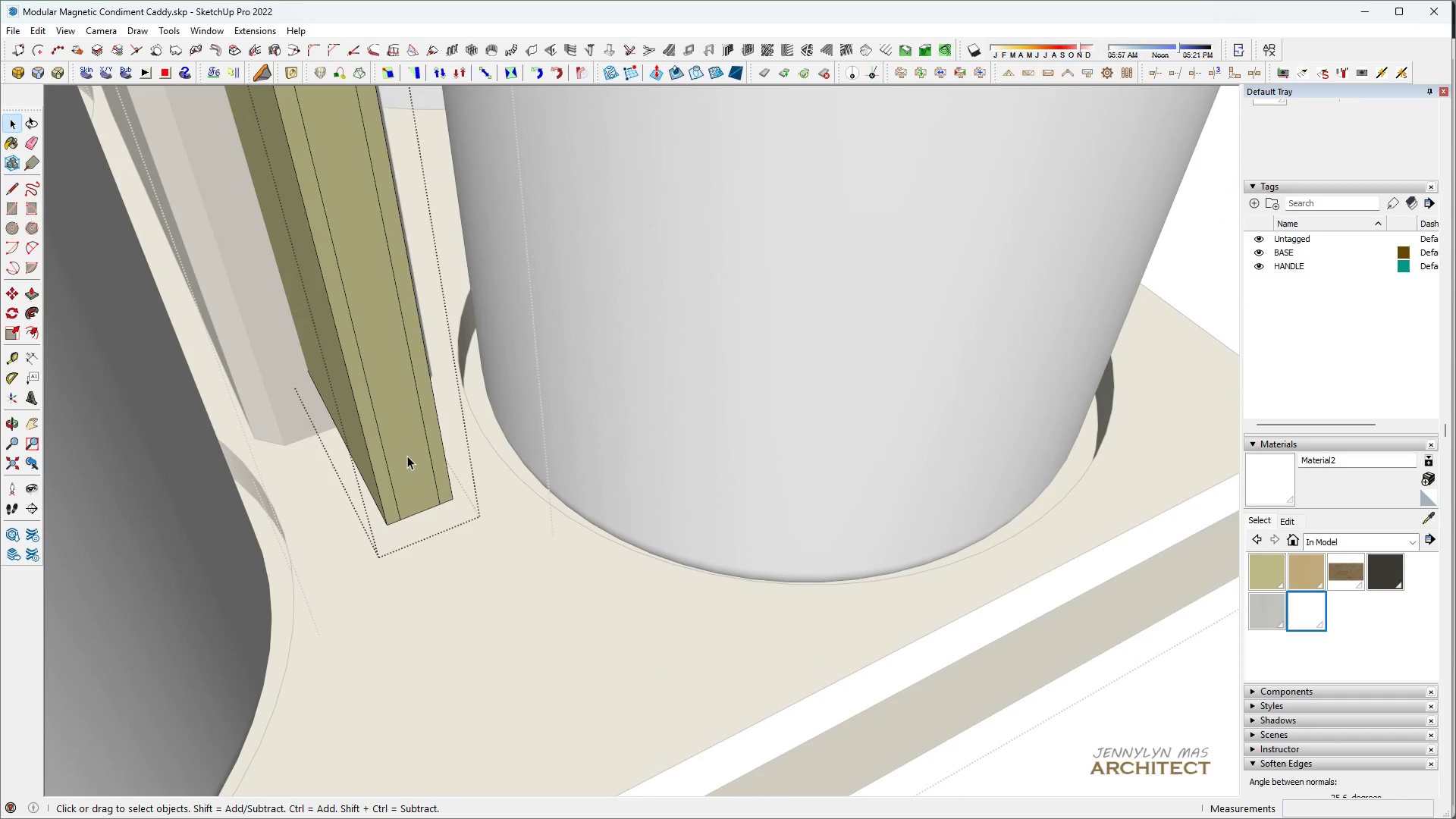 
key(B)
 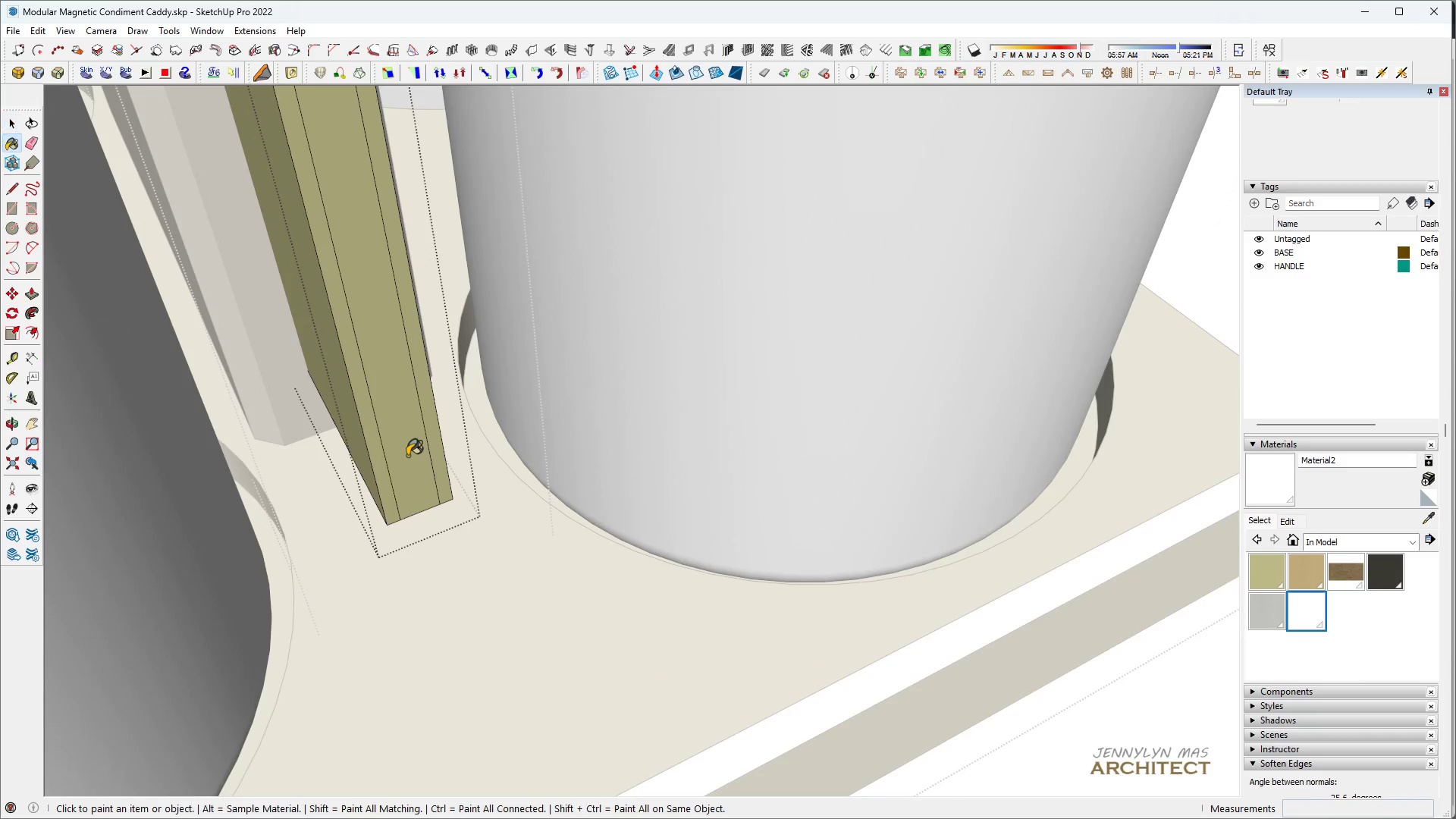 
left_click([407, 456])
 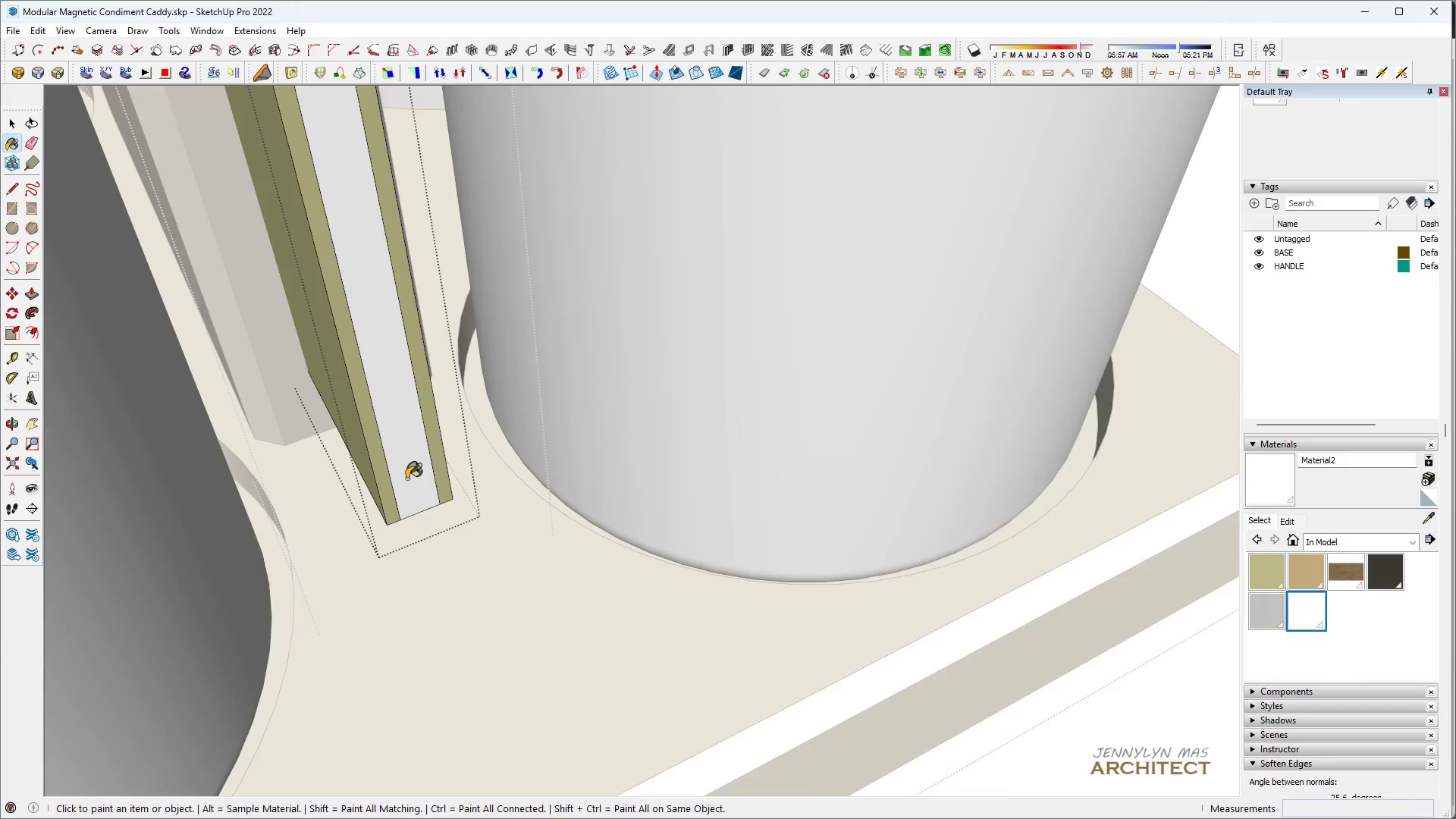 
scroll: coordinate [402, 530], scroll_direction: up, amount: 25.0
 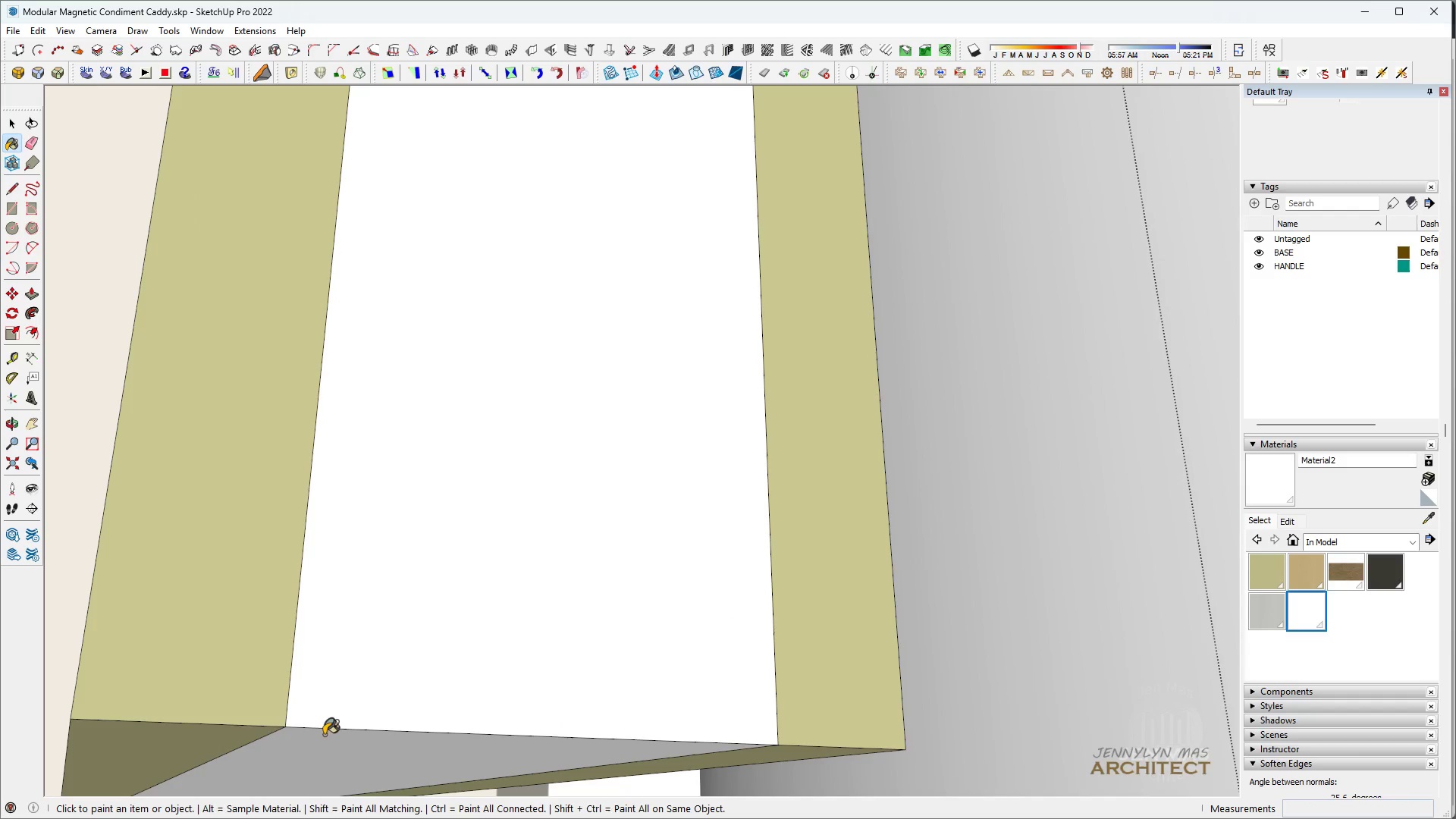 
type( )
key(Escape)
key(Escape)
key(Escape)
key(Escape)
type( HHHHHH)
 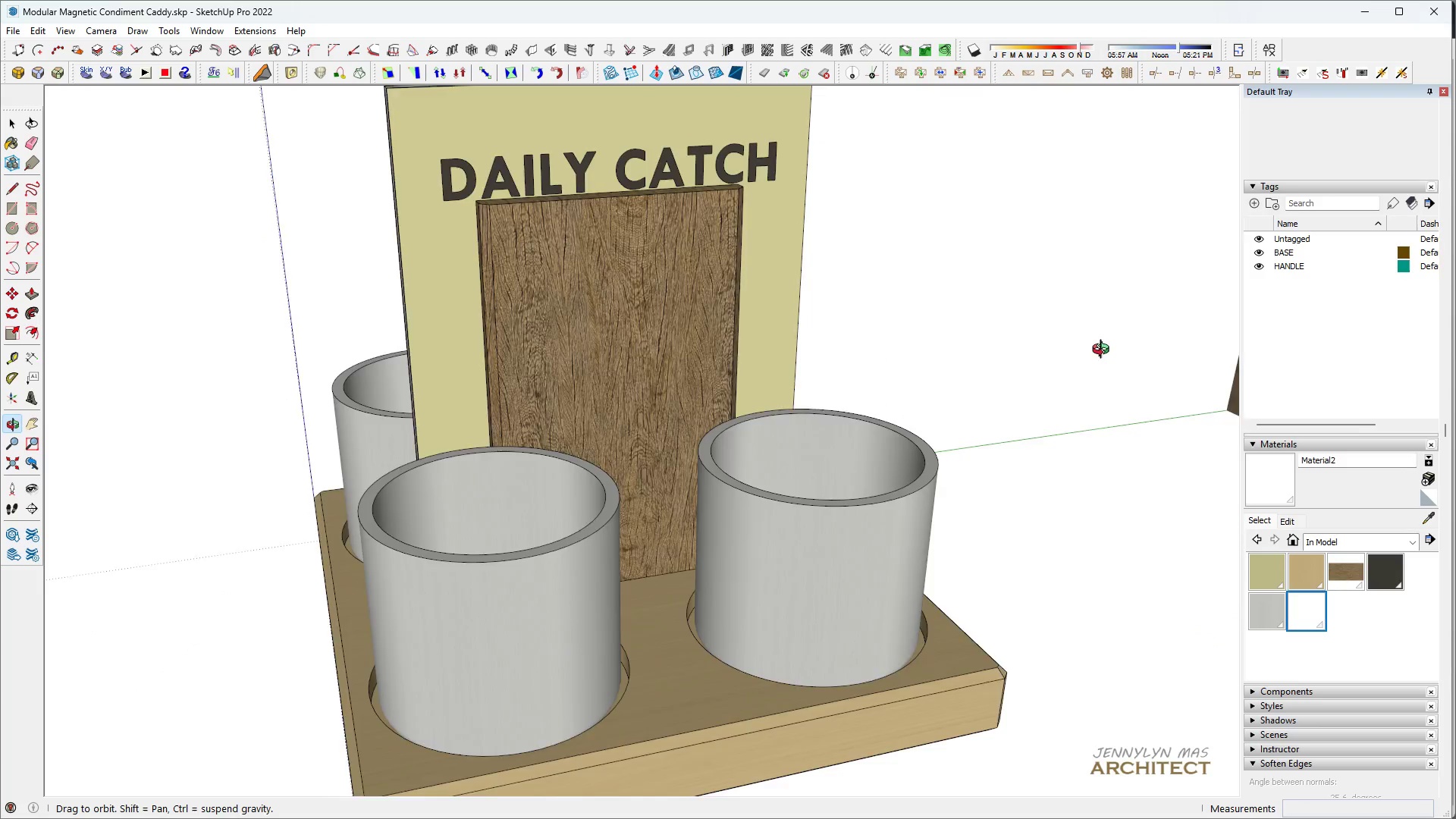 
scroll: coordinate [679, 491], scroll_direction: down, amount: 38.0
 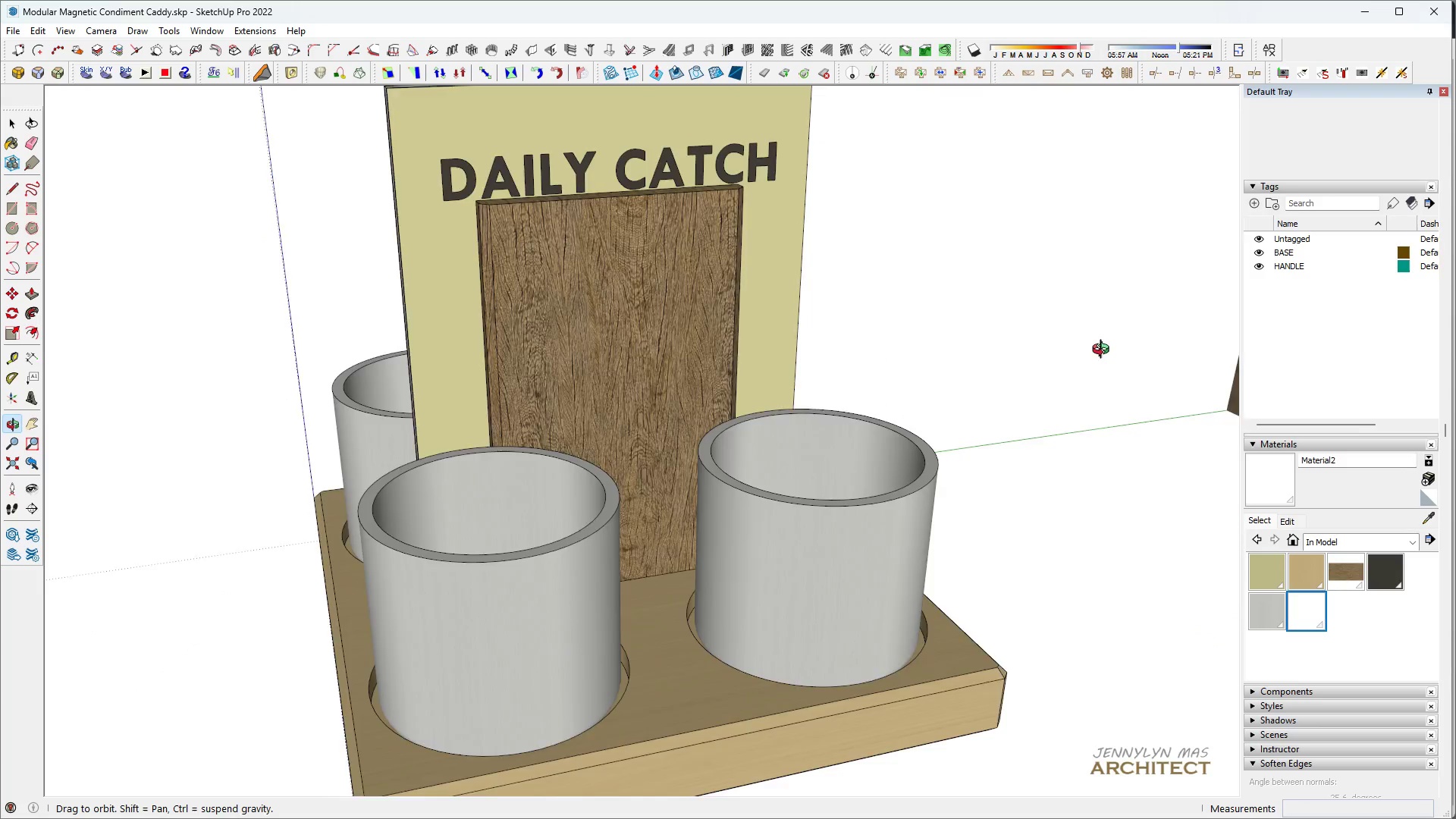 
type(HHH)
 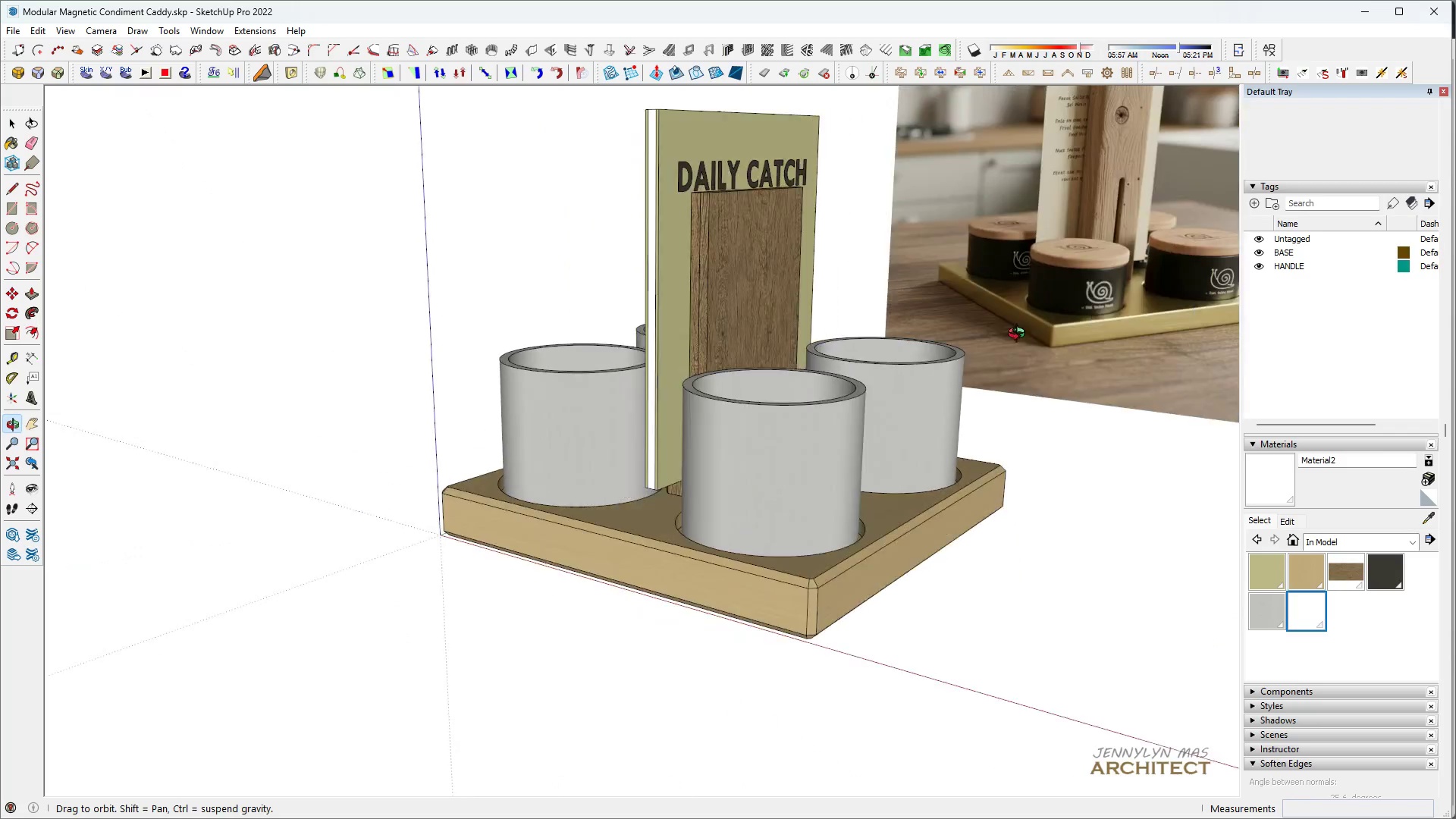 
left_click_drag(start_coordinate=[898, 356], to_coordinate=[822, 359])
 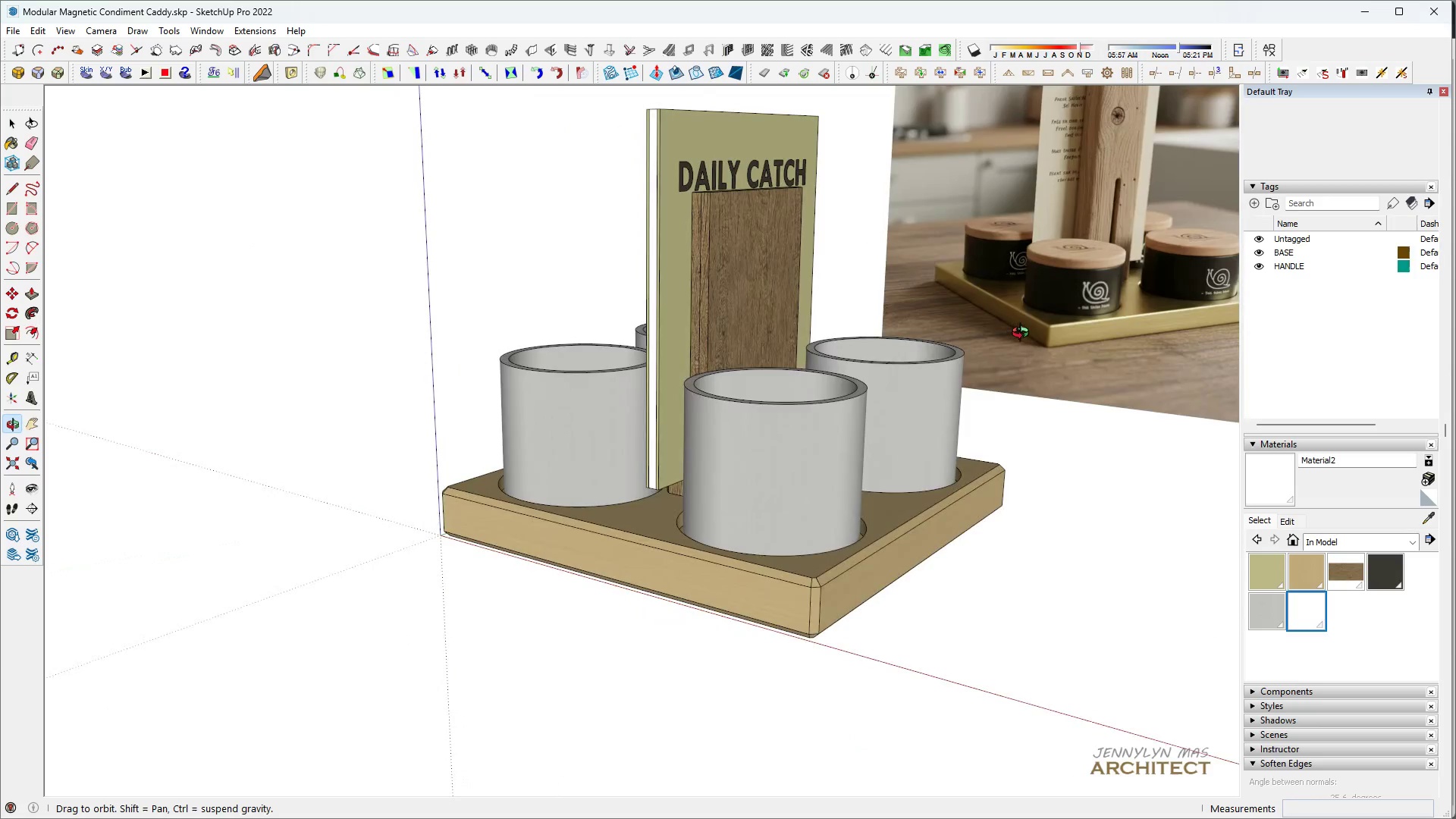 
scroll: coordinate [805, 388], scroll_direction: down, amount: 4.0
 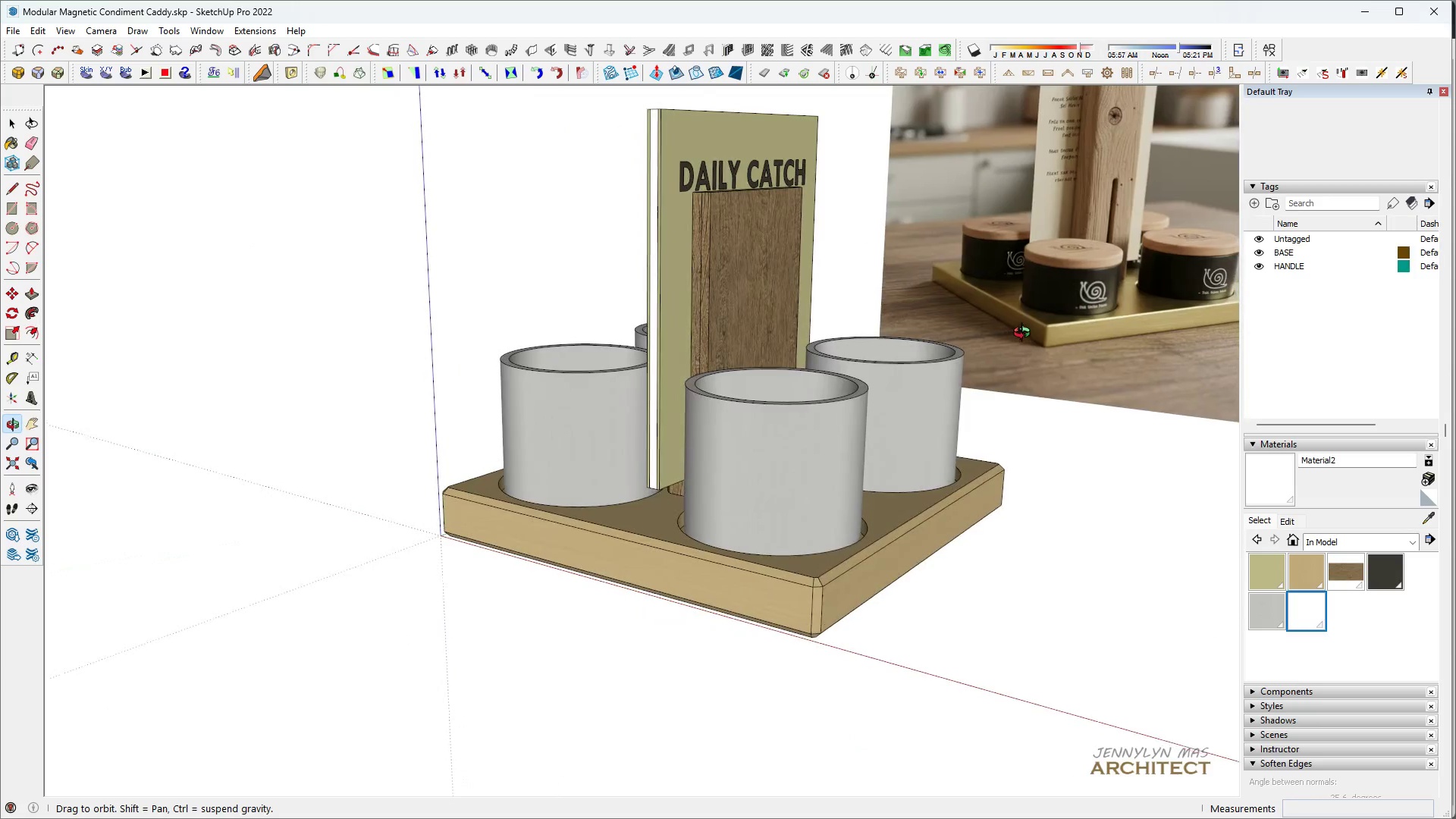 
type(HH )
 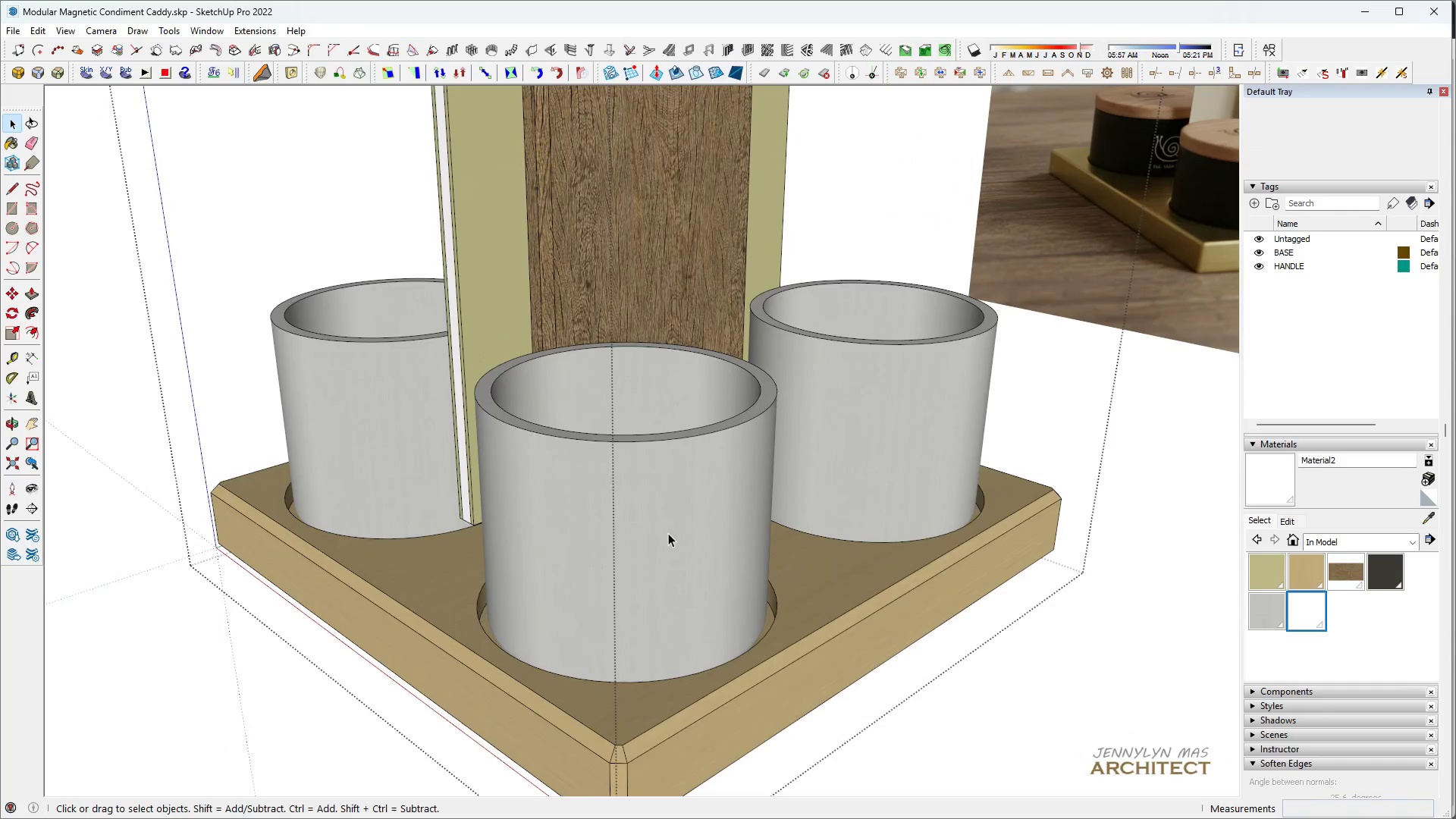 
left_click_drag(start_coordinate=[809, 475], to_coordinate=[723, 489])
 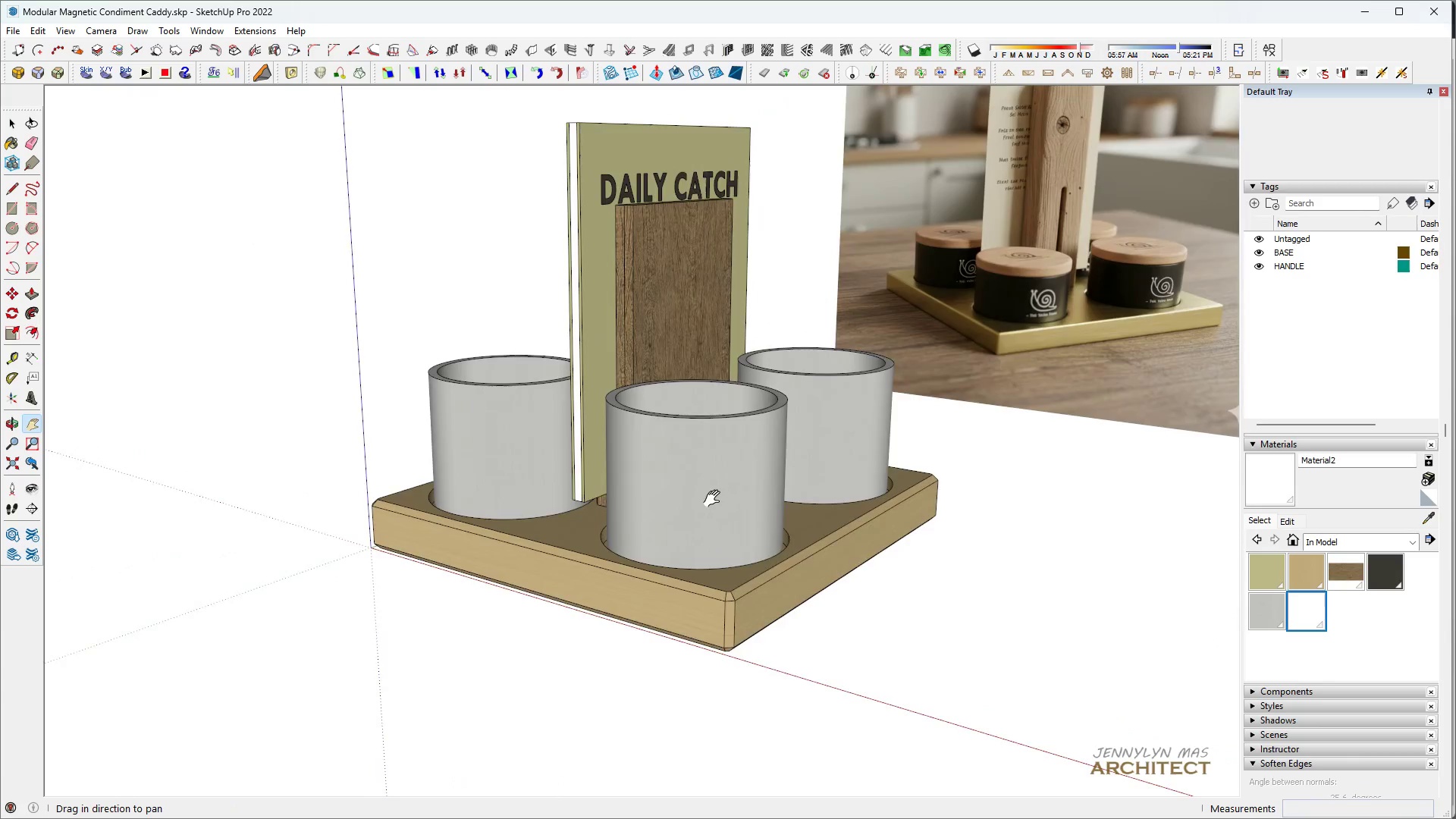 
double_click([668, 533])
 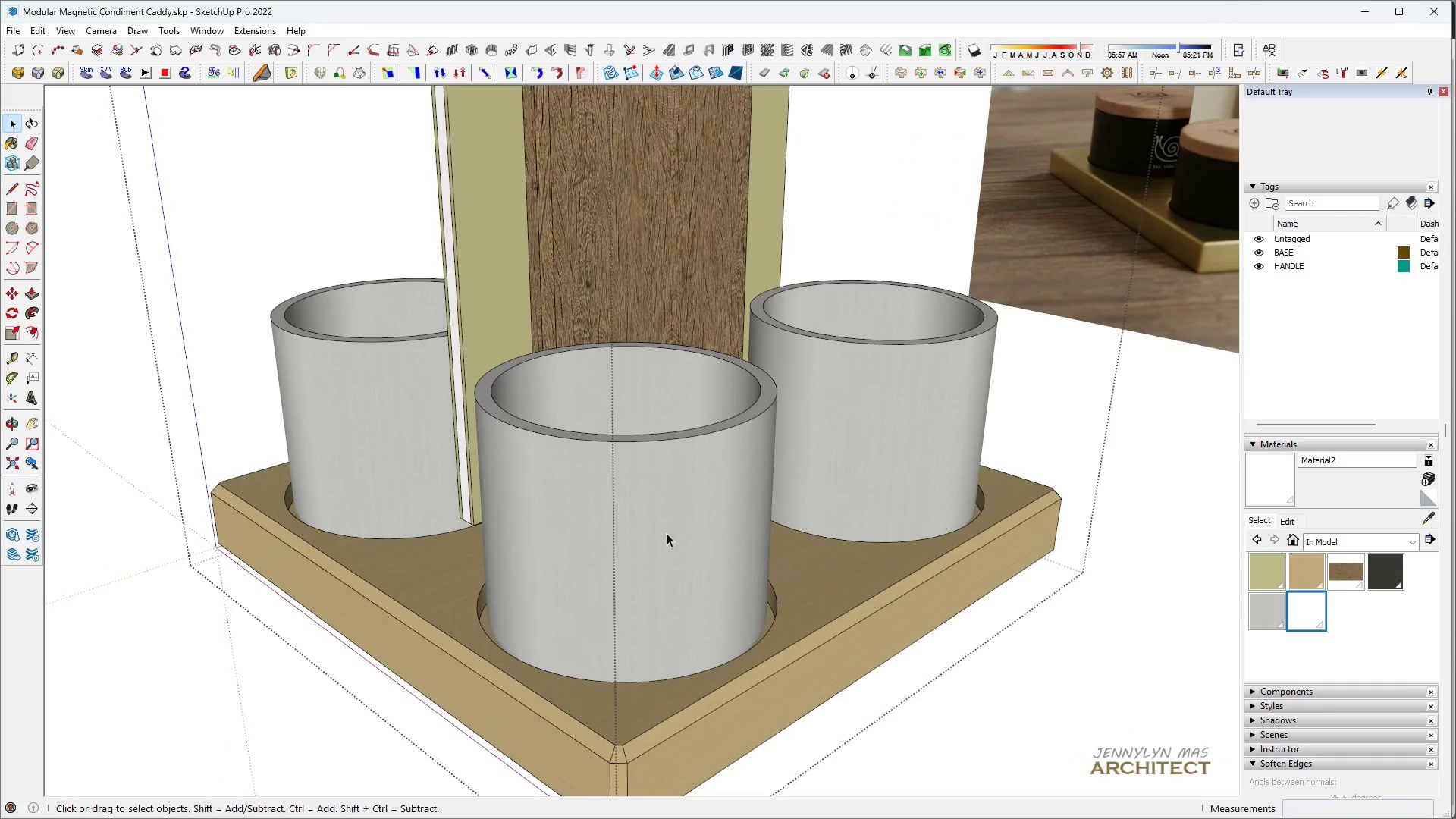 
scroll: coordinate [633, 556], scroll_direction: up, amount: 5.0
 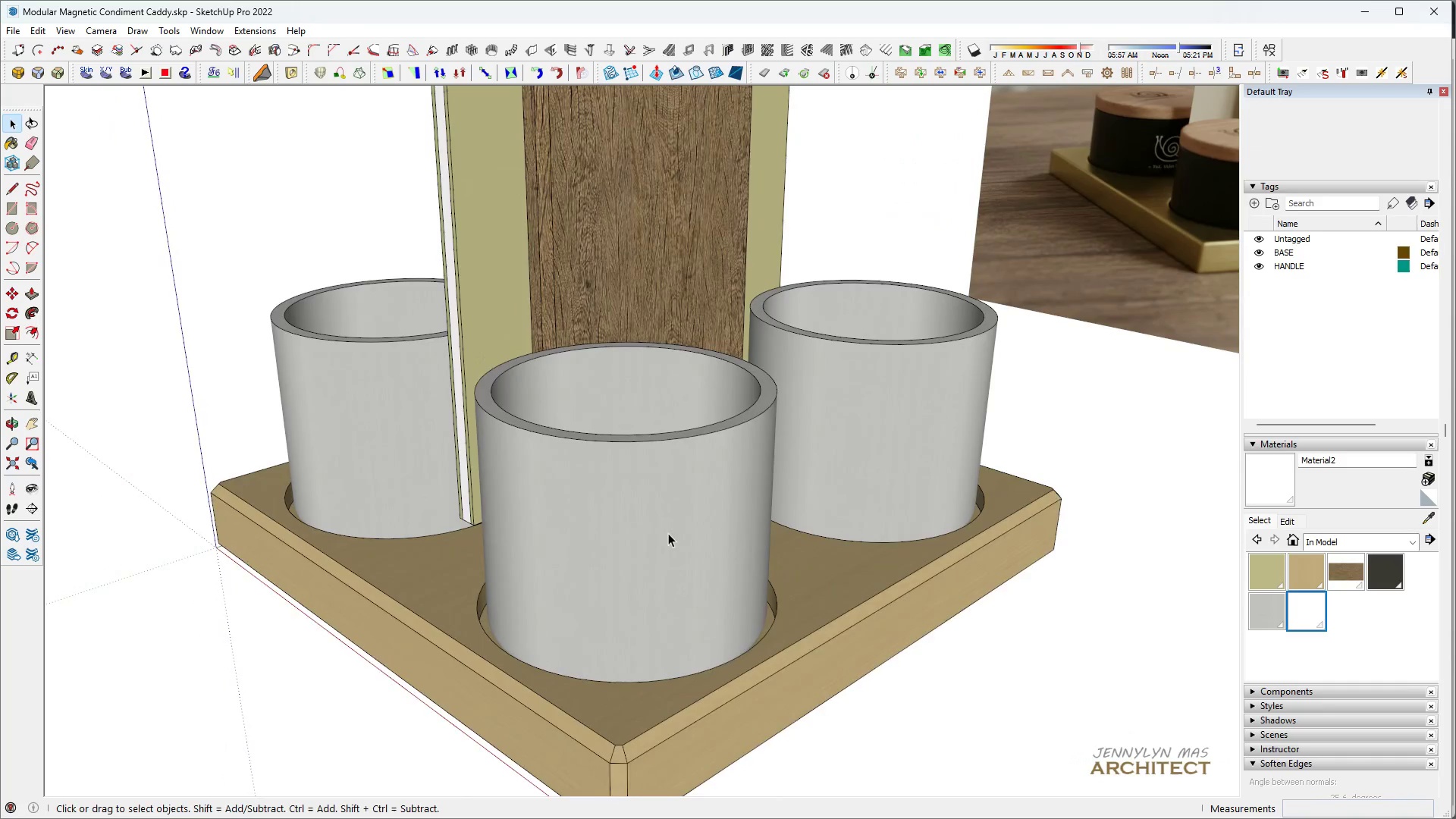 
triple_click([664, 534])
 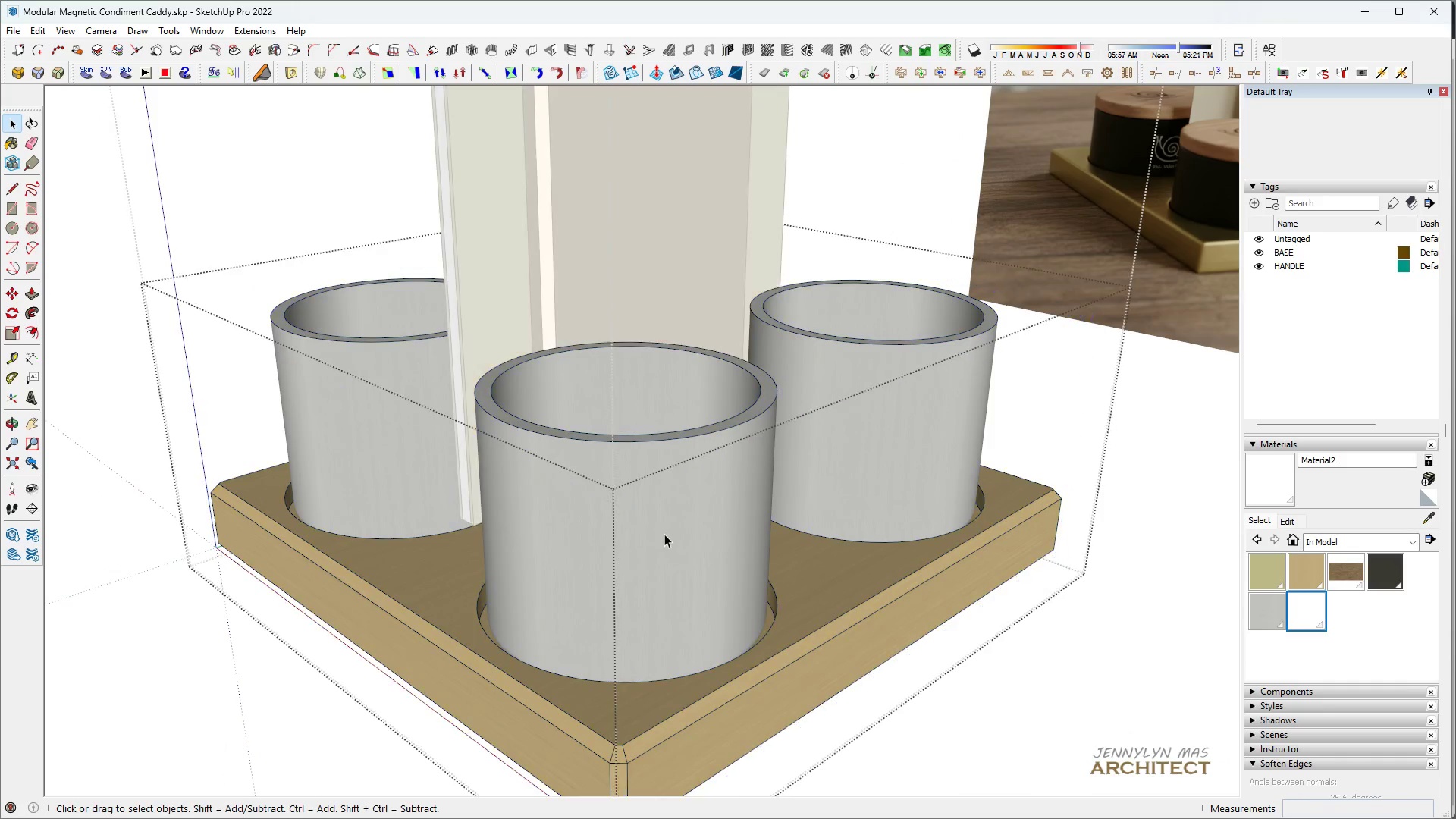 
triple_click([664, 534])
 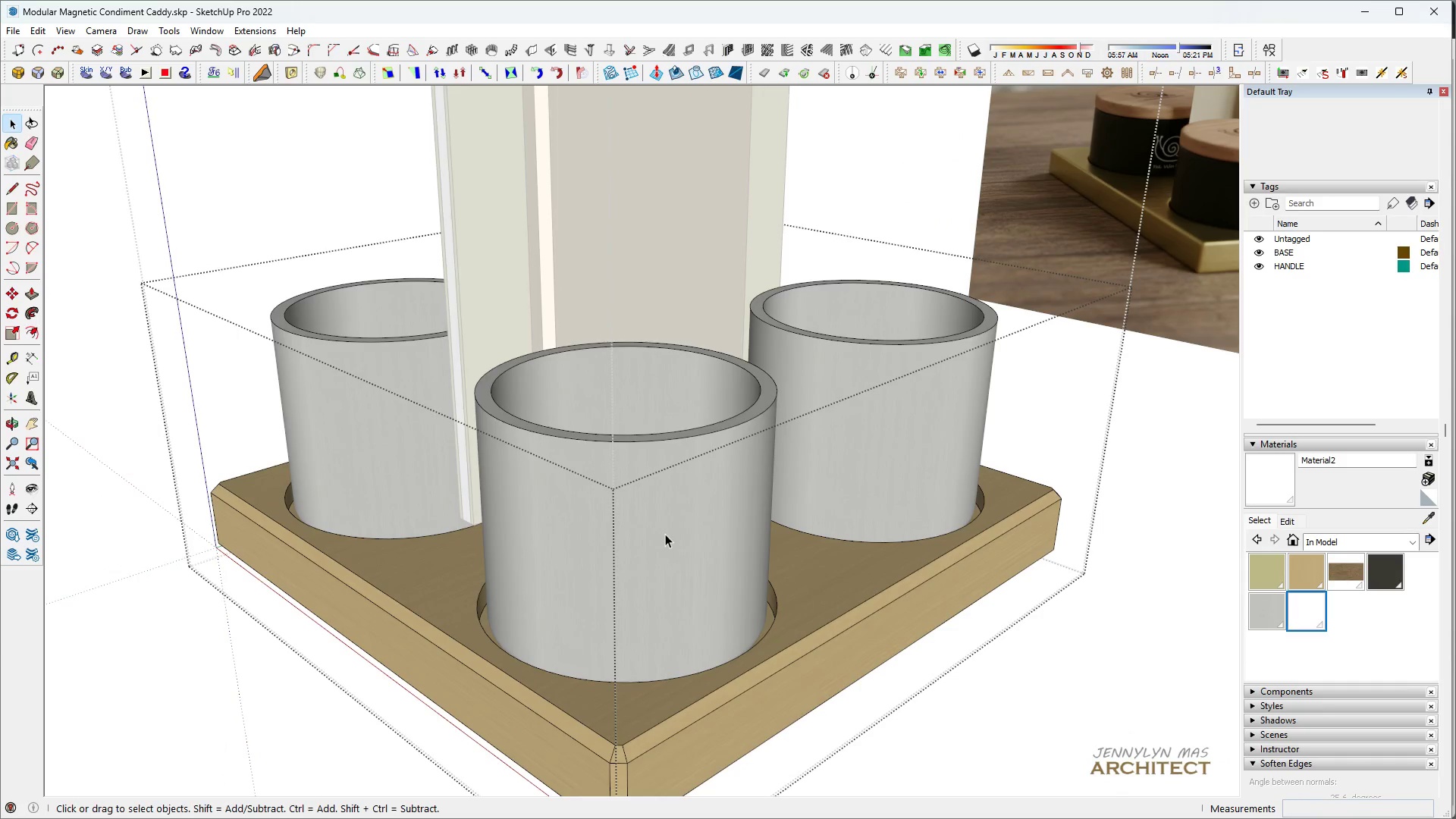 
triple_click([665, 534])